 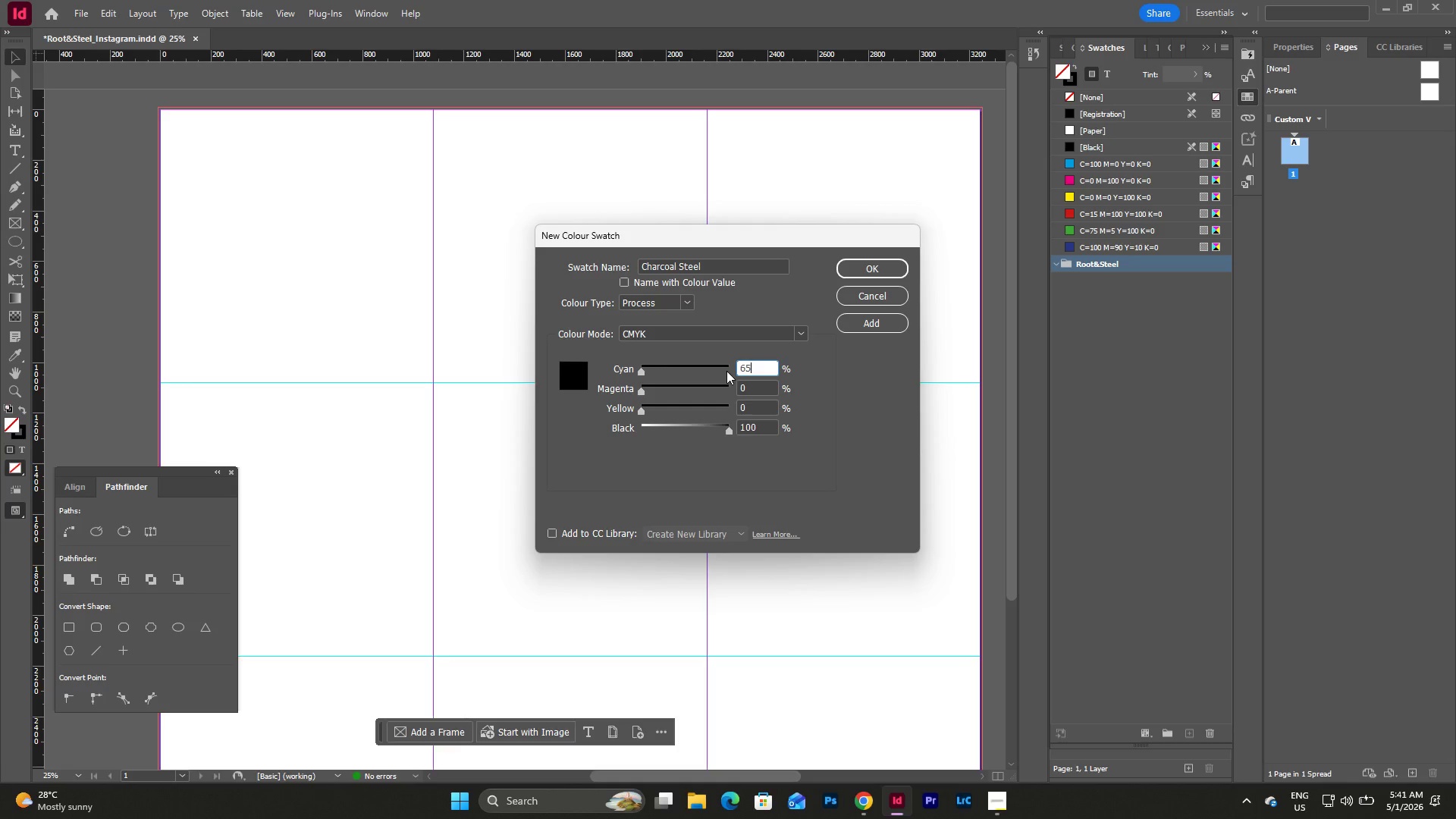 
left_click_drag(start_coordinate=[745, 387], to_coordinate=[727, 393])
 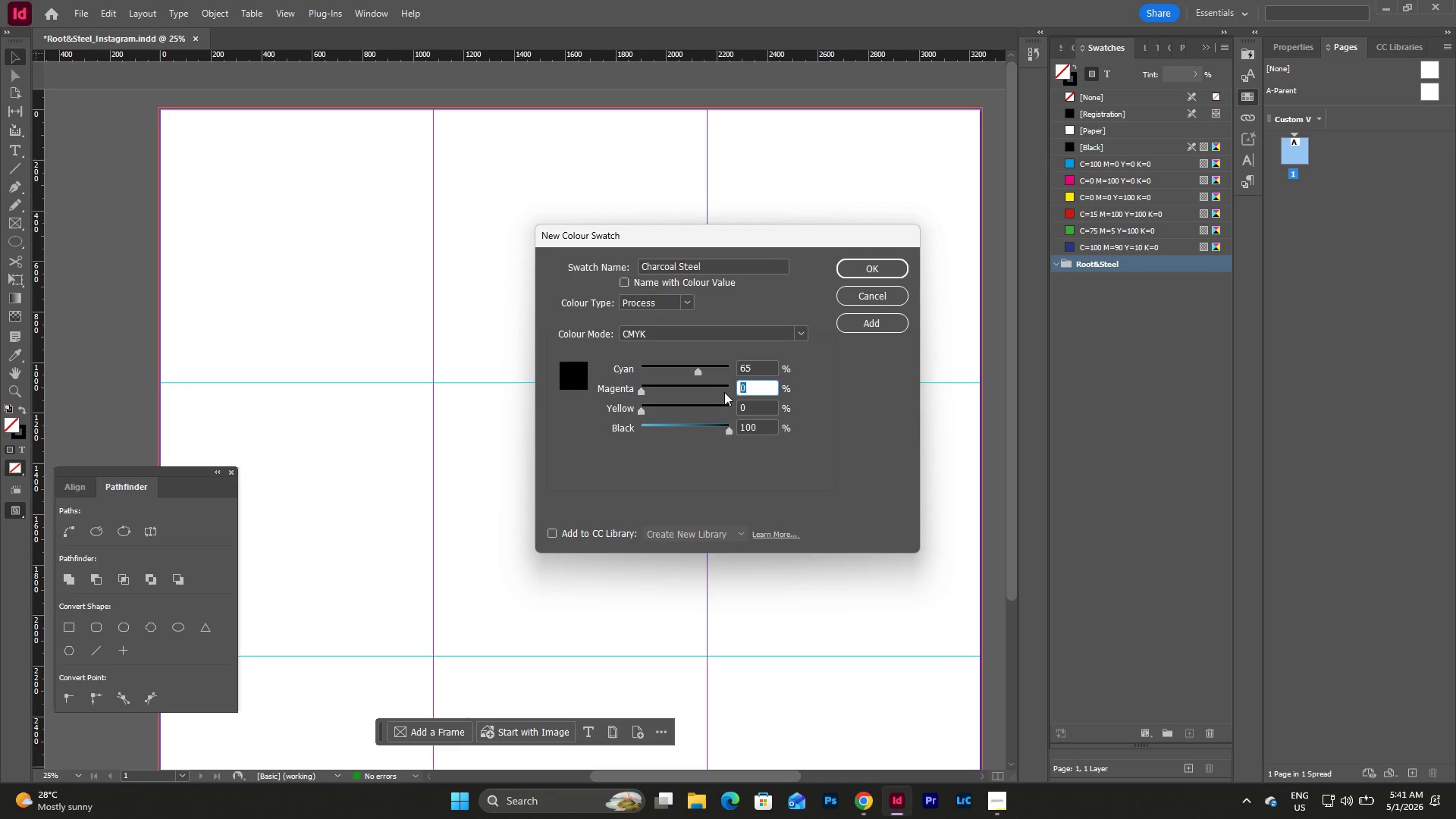 
key(Numpad5)
 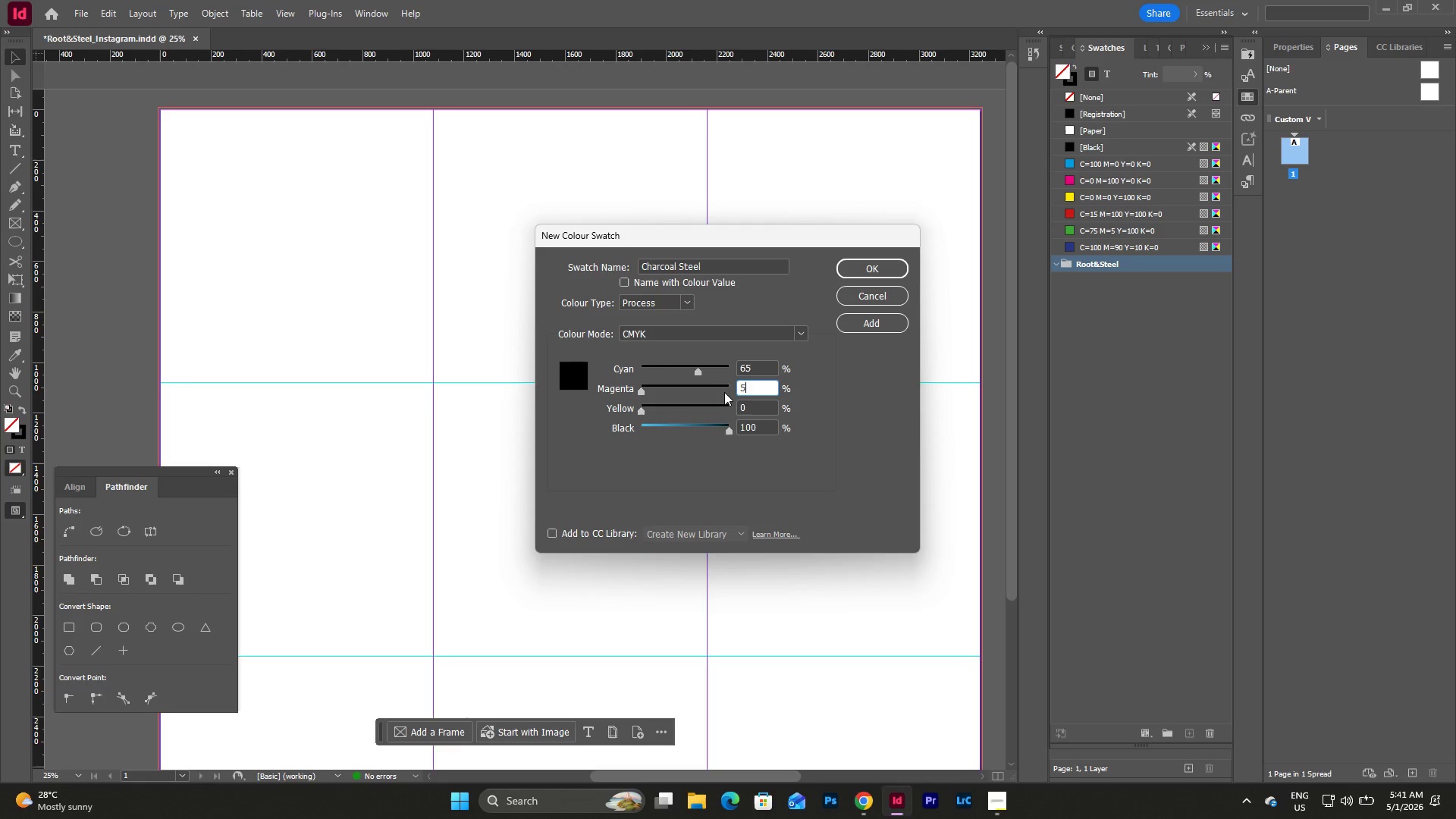 
key(Numpad5)
 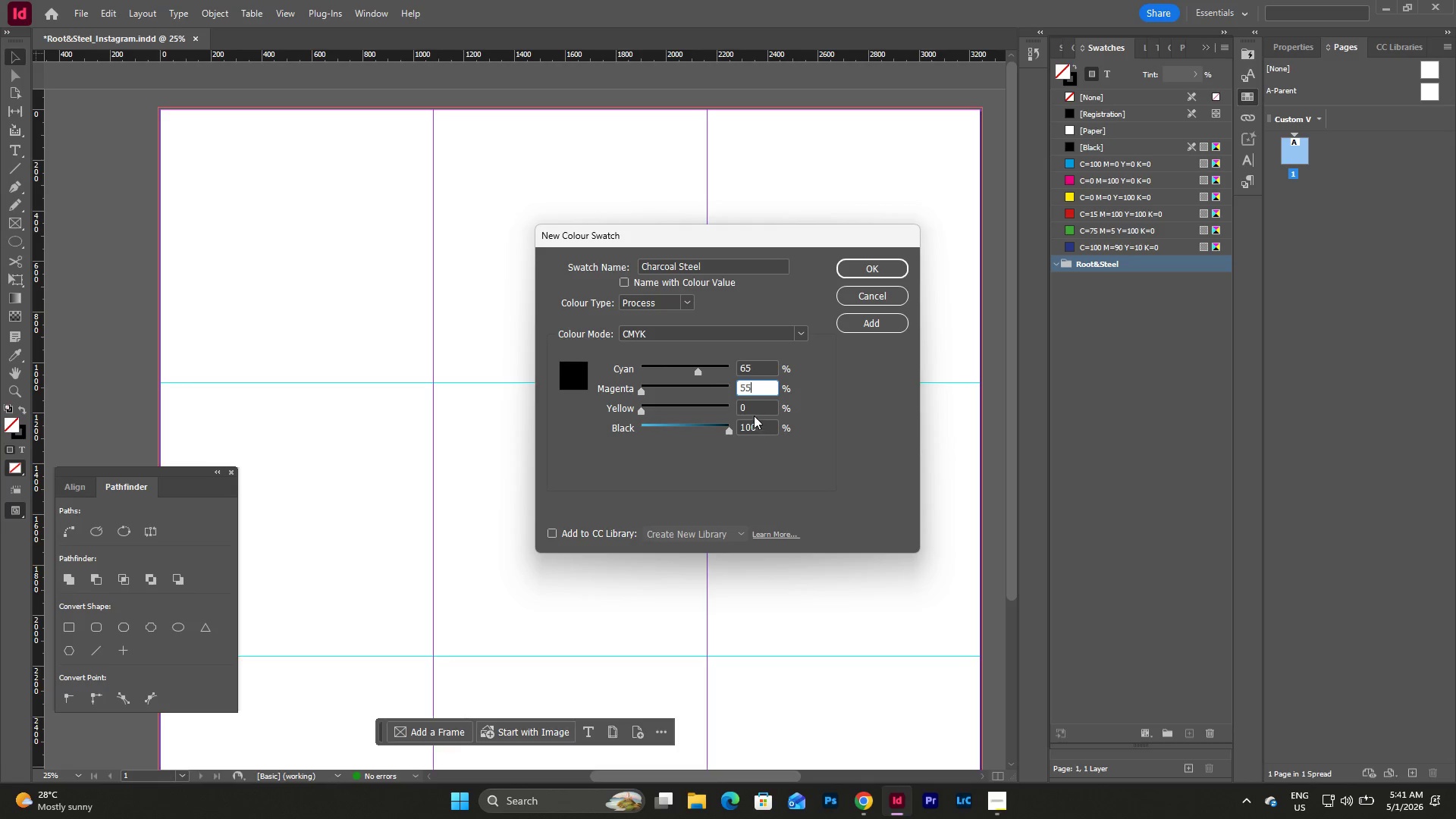 
left_click_drag(start_coordinate=[753, 406], to_coordinate=[723, 419])
 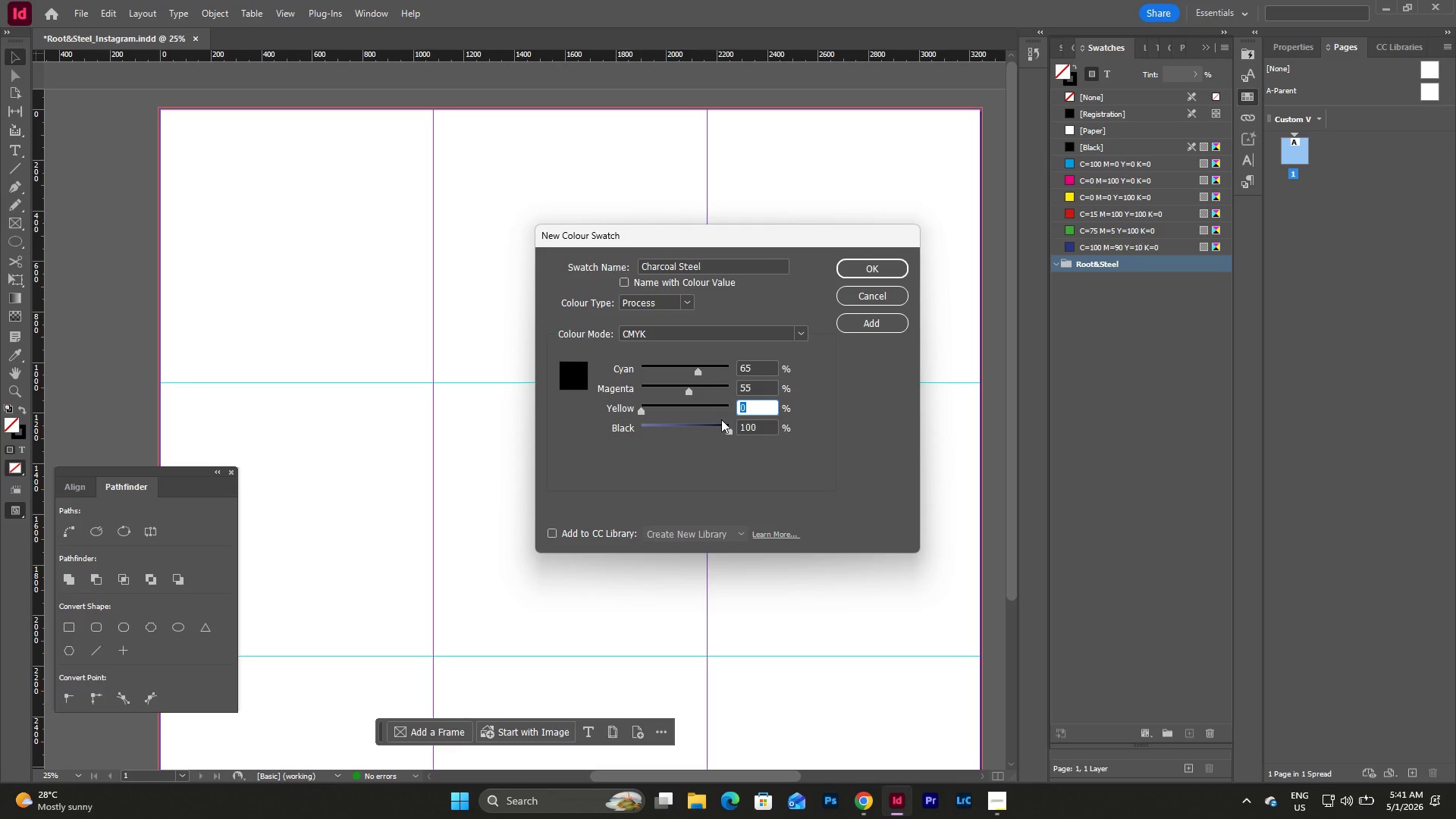 
key(Numpad5)
 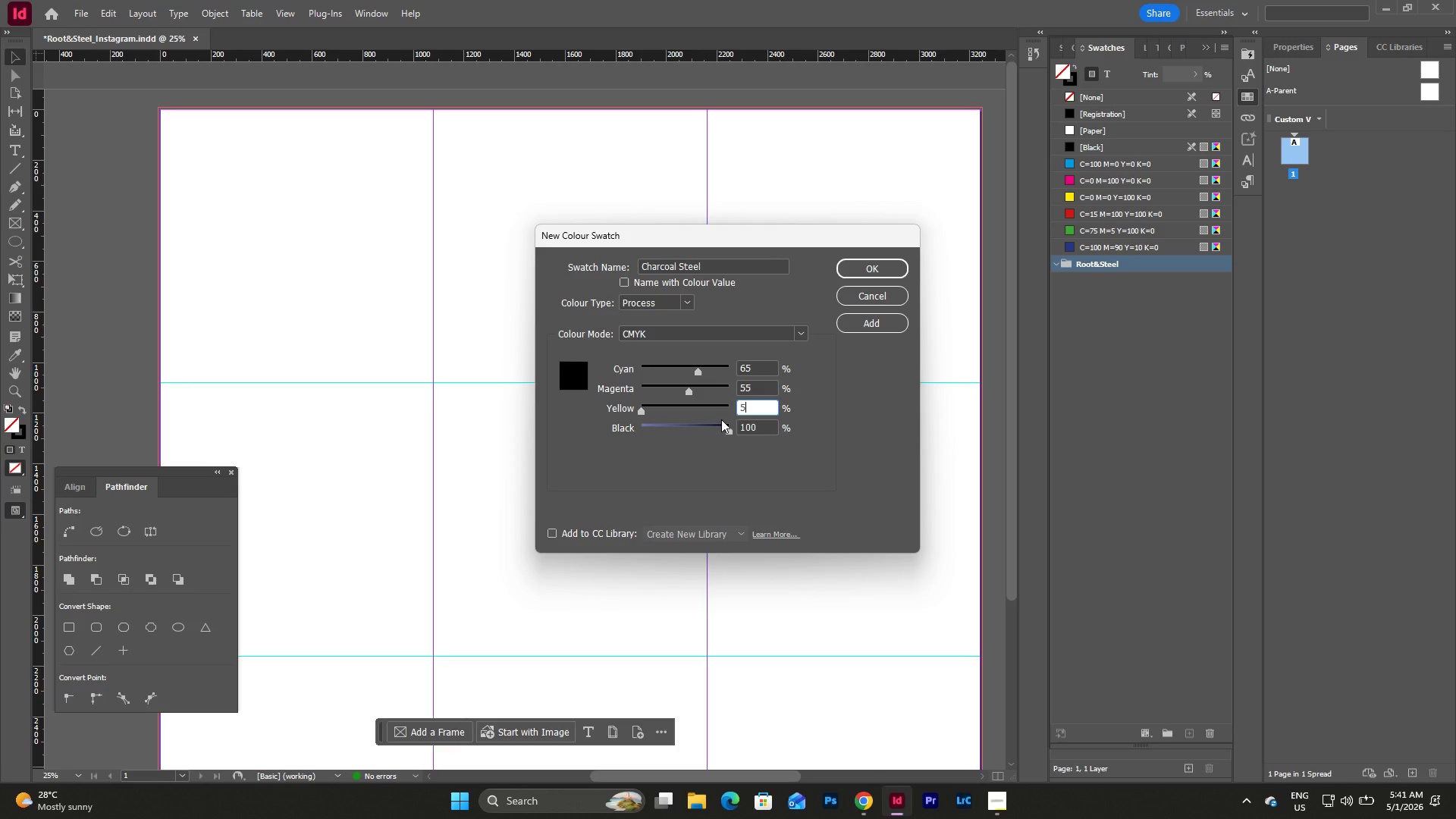 
key(Numpad0)
 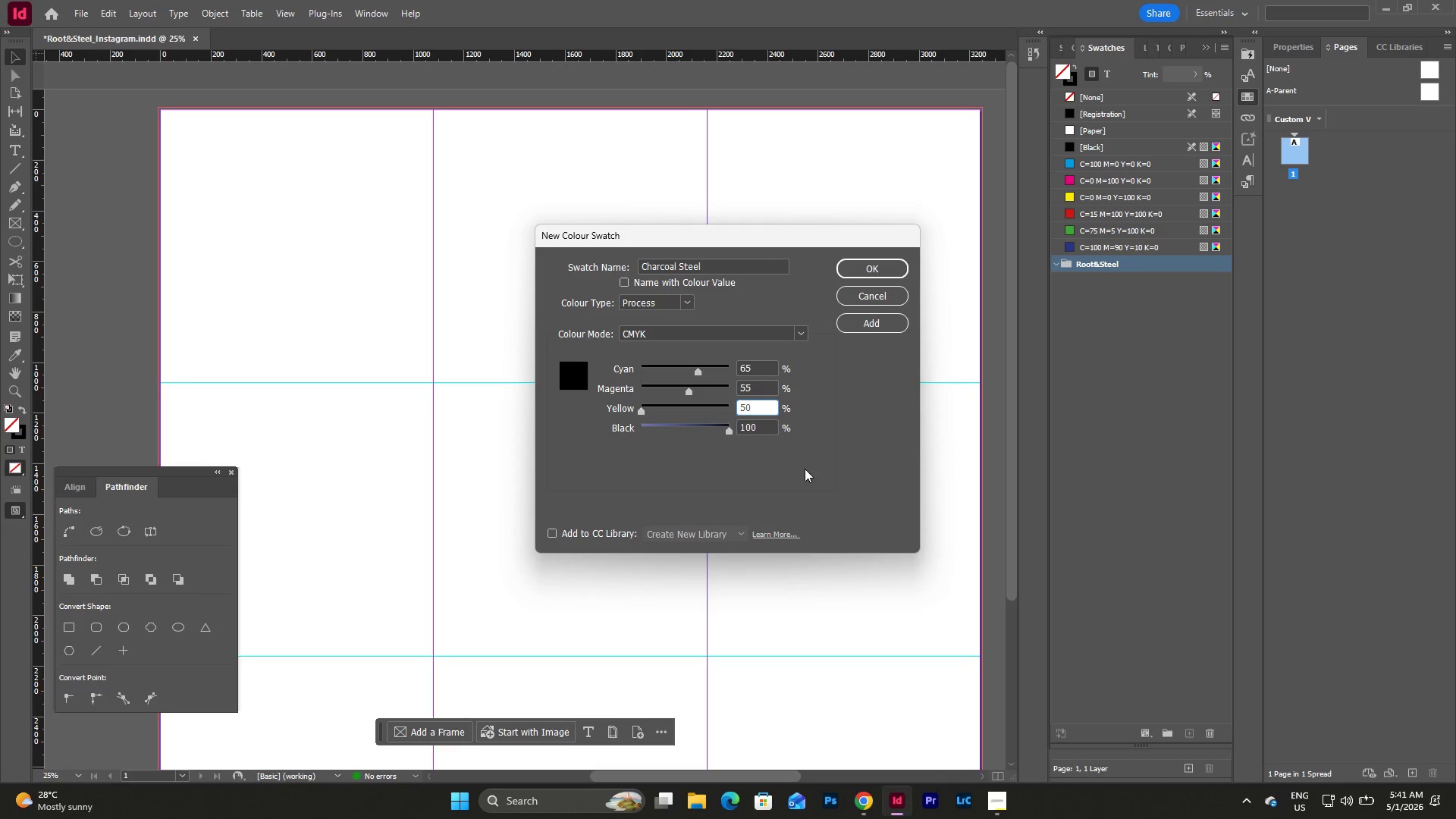 
left_click([764, 426])
 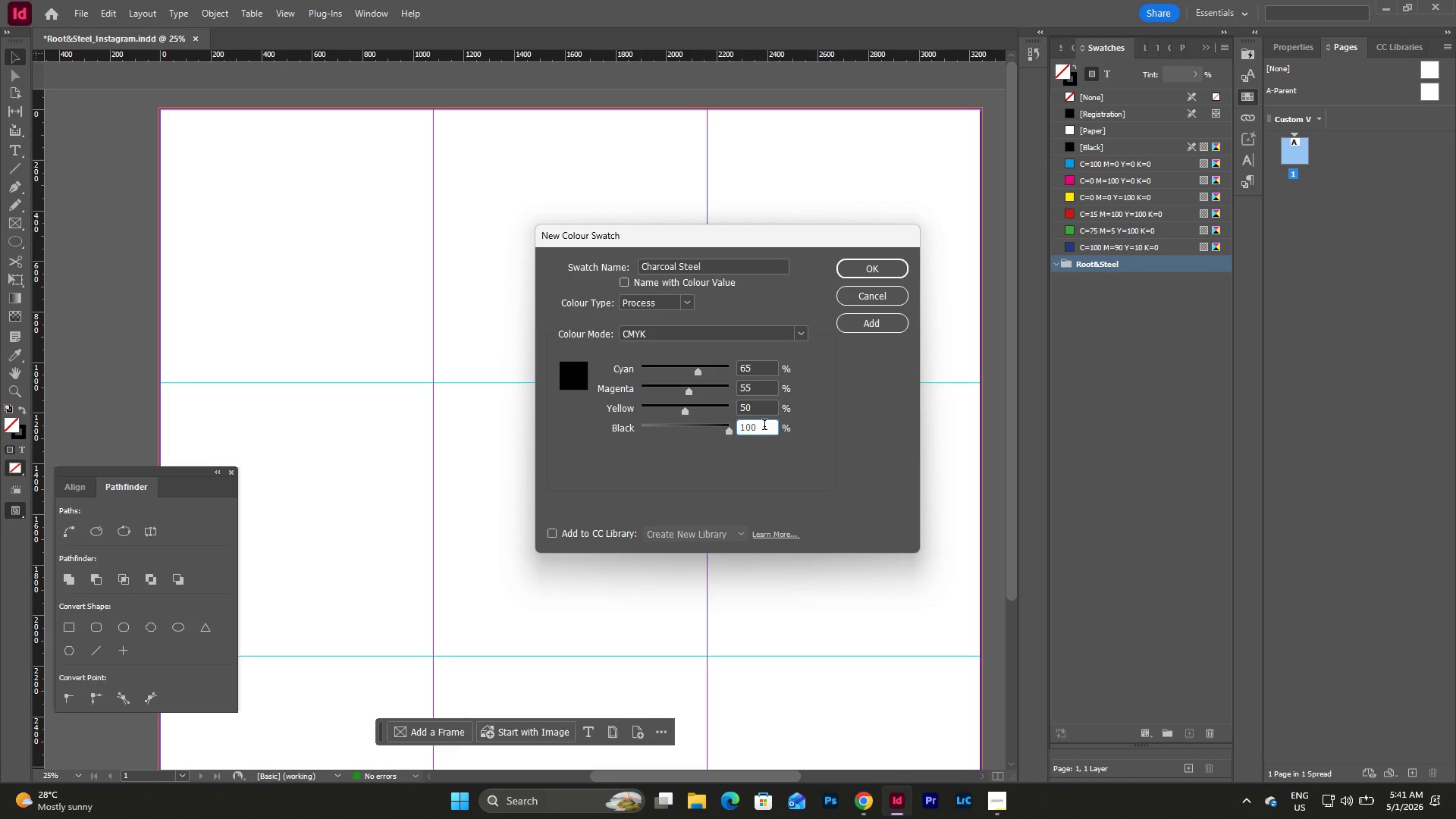 
left_click_drag(start_coordinate=[758, 428], to_coordinate=[730, 428])
 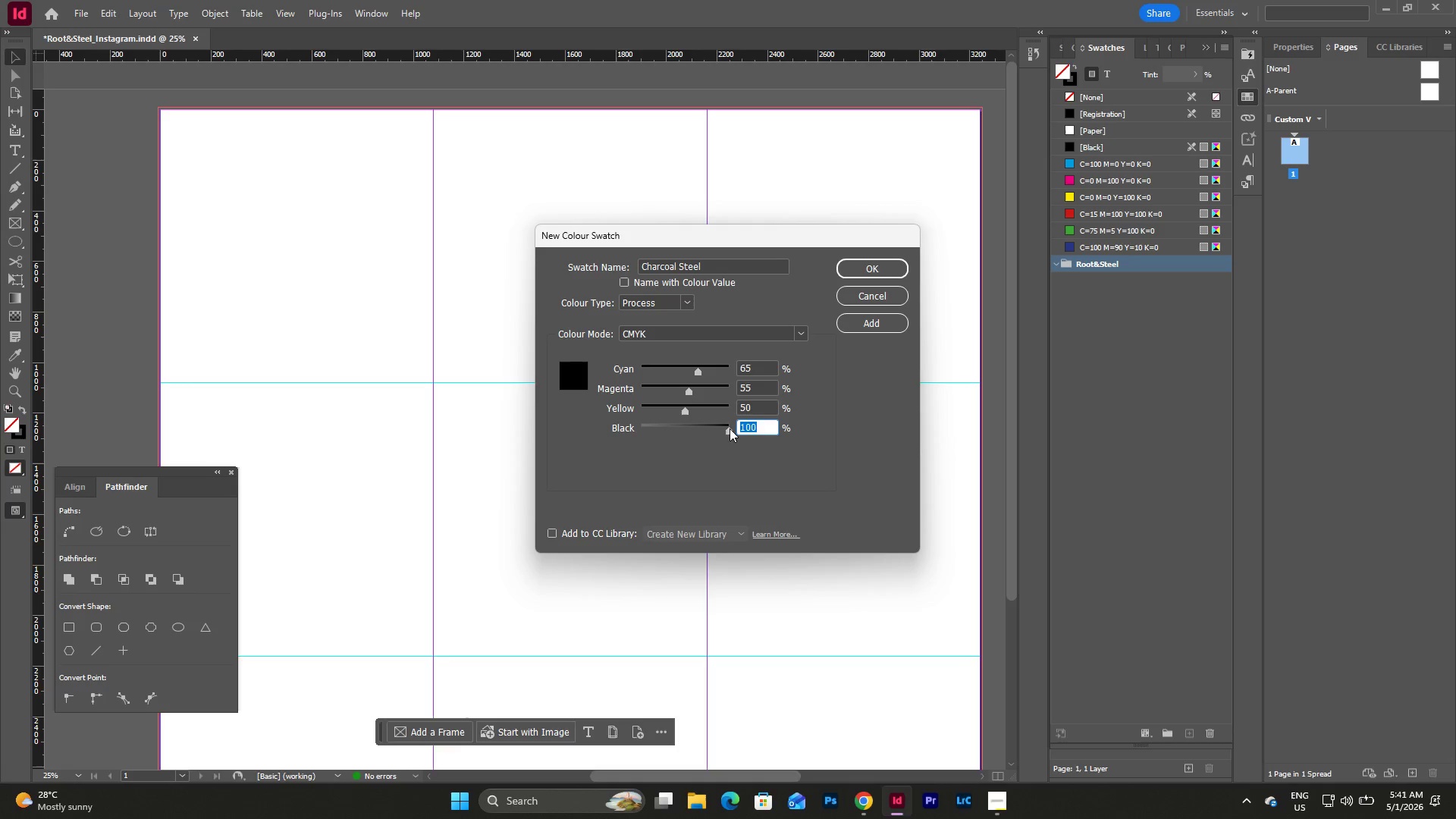 
key(Numpad7)
 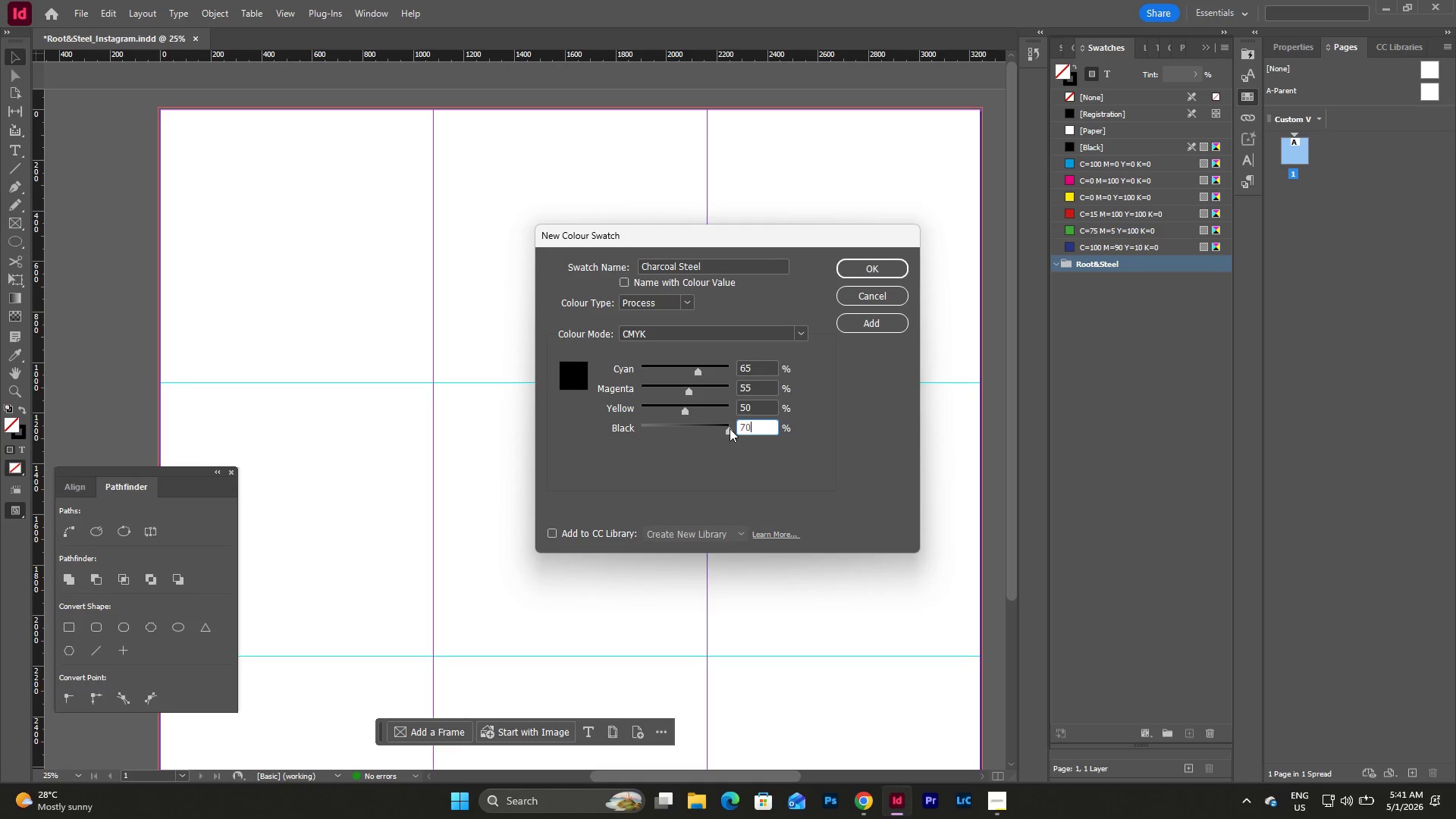 
key(Numpad0)
 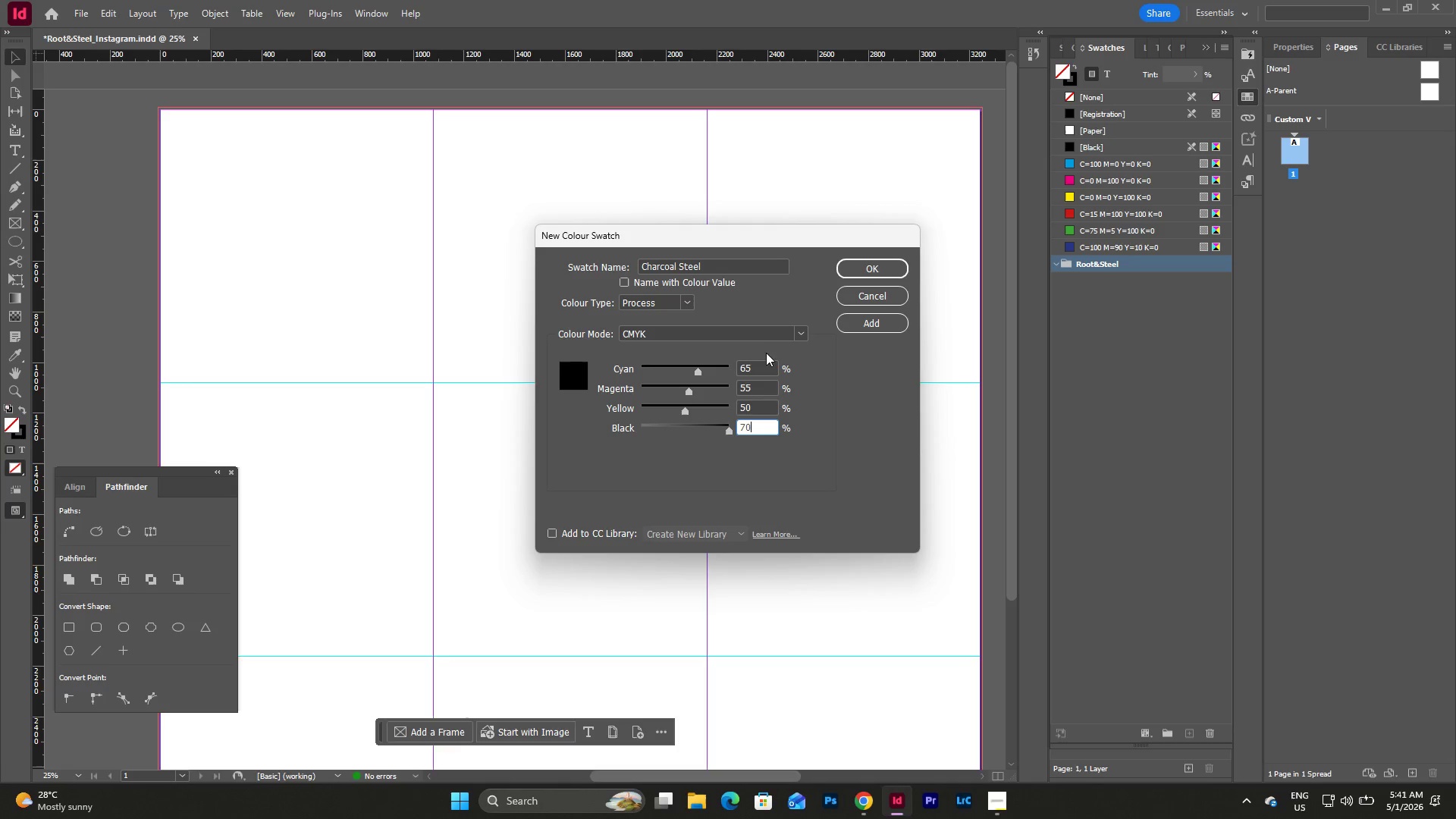 
left_click([764, 362])
 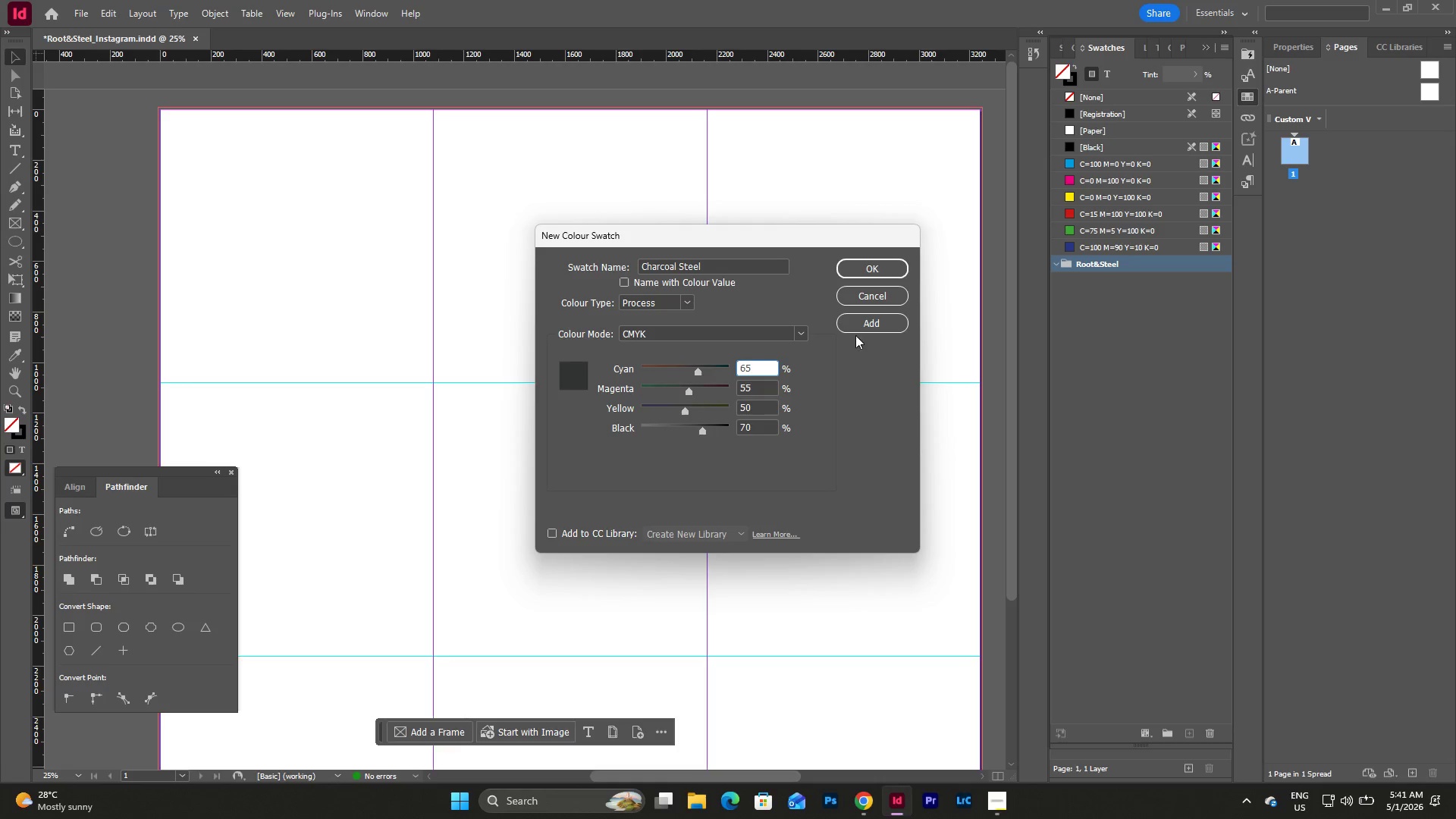 
left_click([868, 324])
 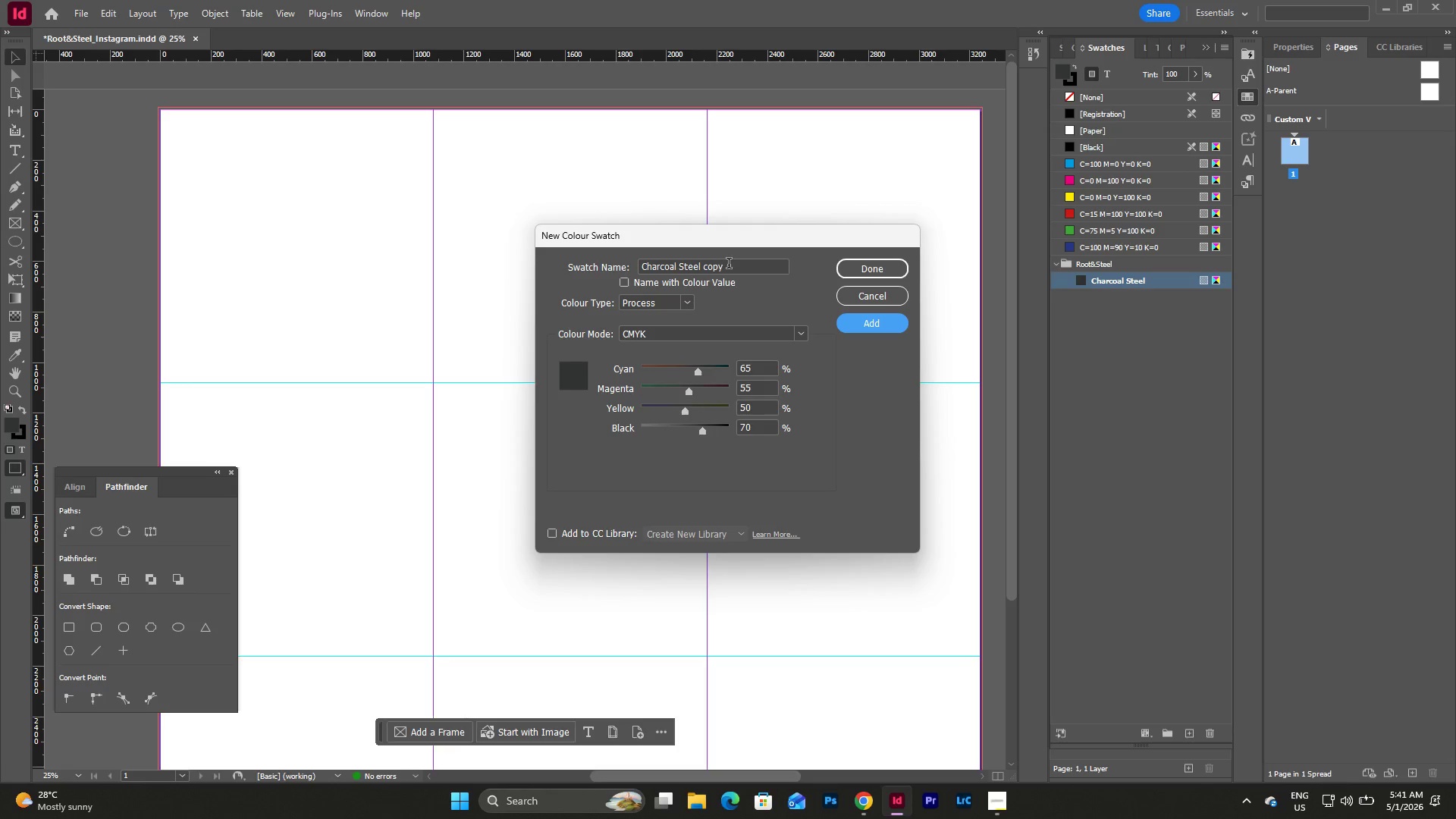 
left_click_drag(start_coordinate=[736, 265], to_coordinate=[598, 261])
 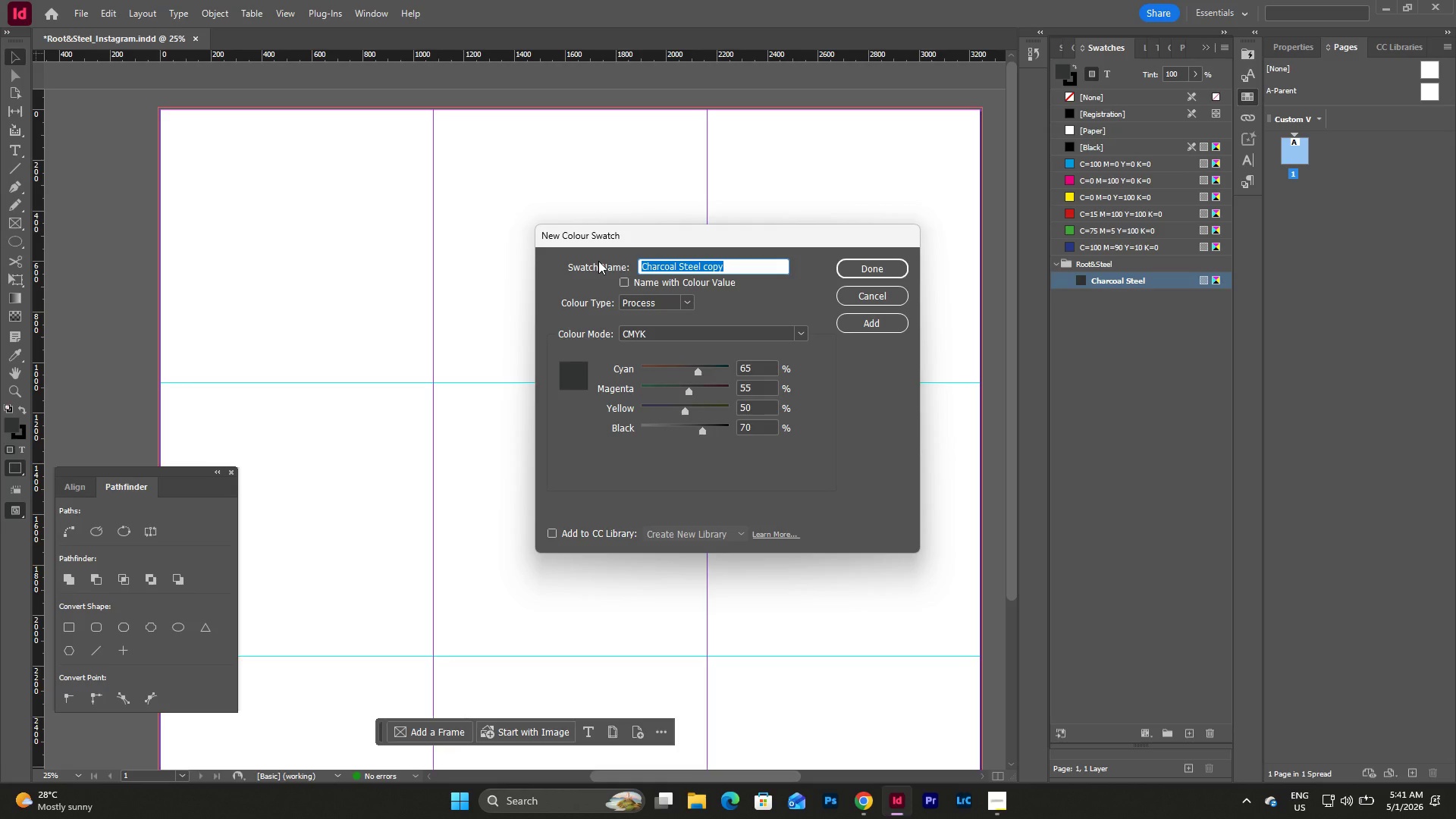 
type(Concrete Gray)
 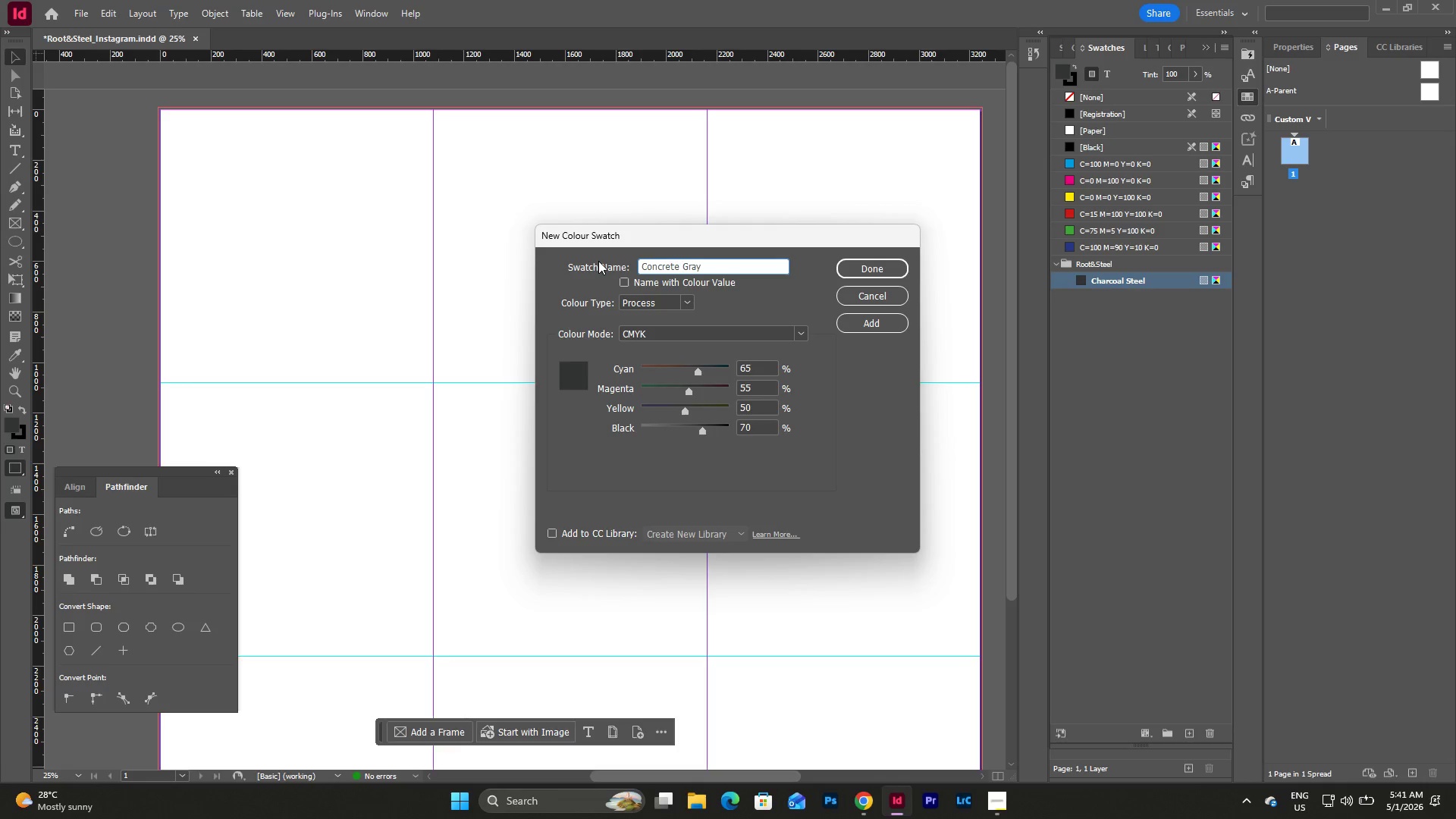 
left_click_drag(start_coordinate=[755, 365], to_coordinate=[724, 372])
 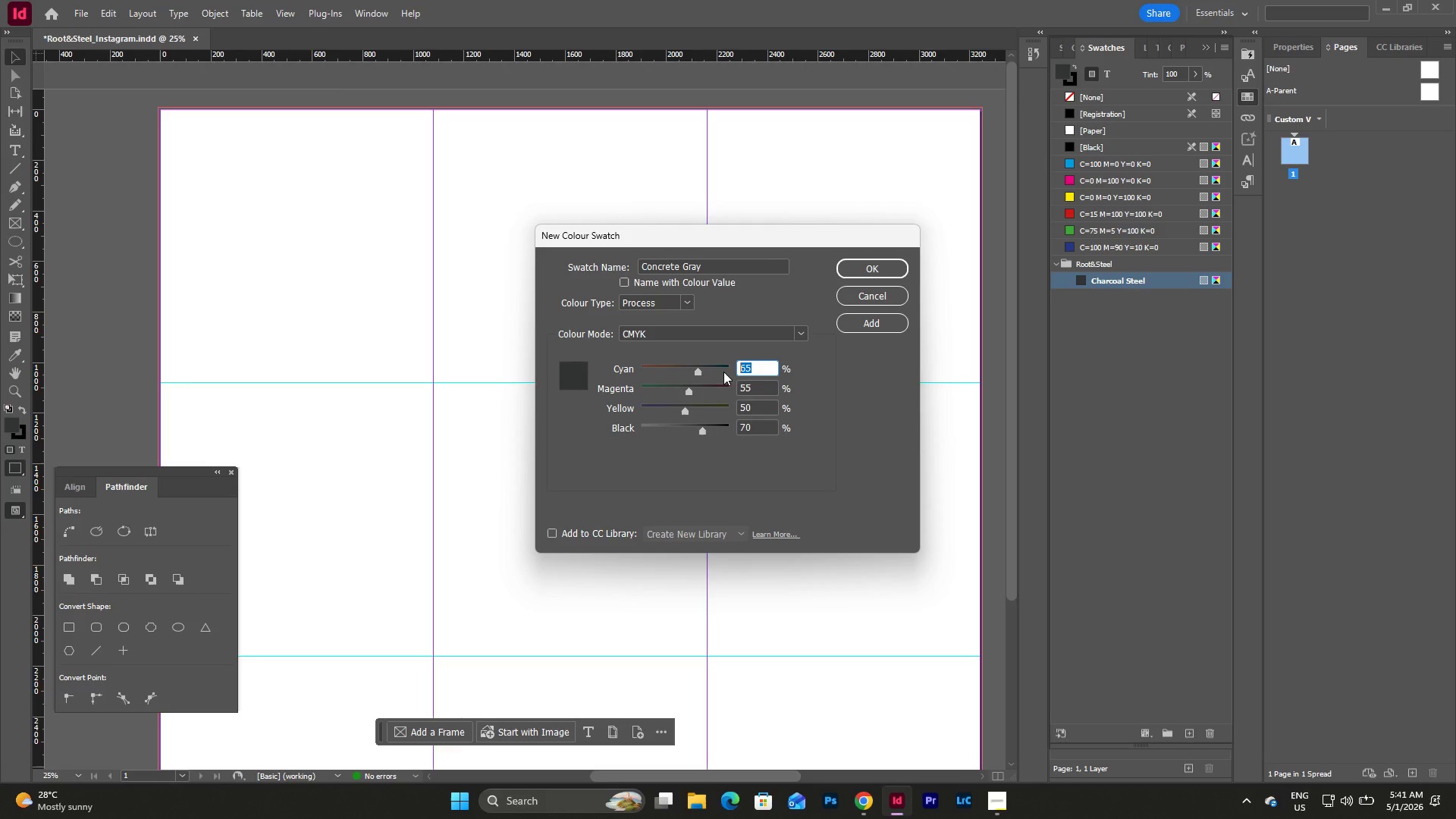 
wait(10.28)
 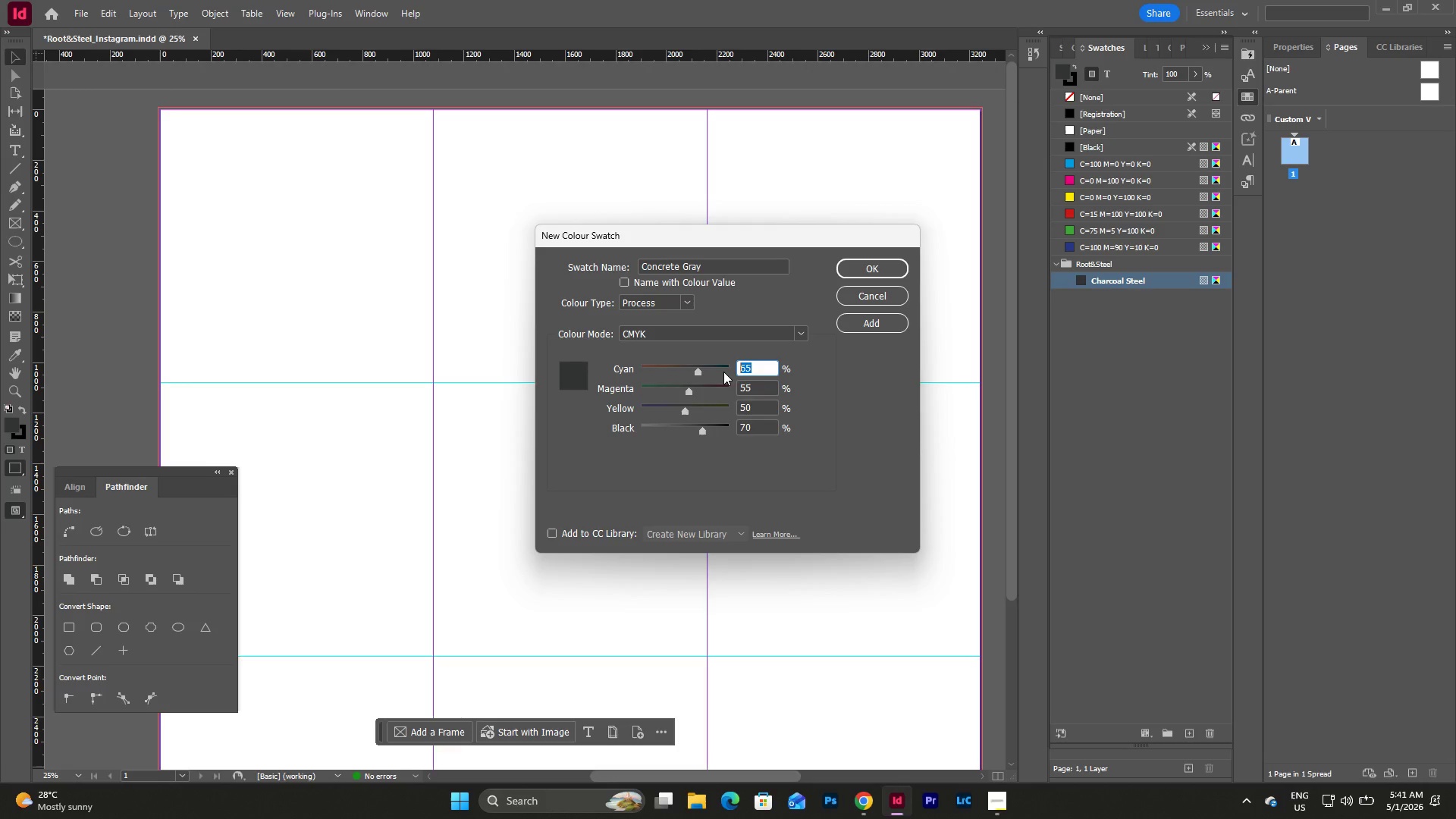 
key(Numpad1)
 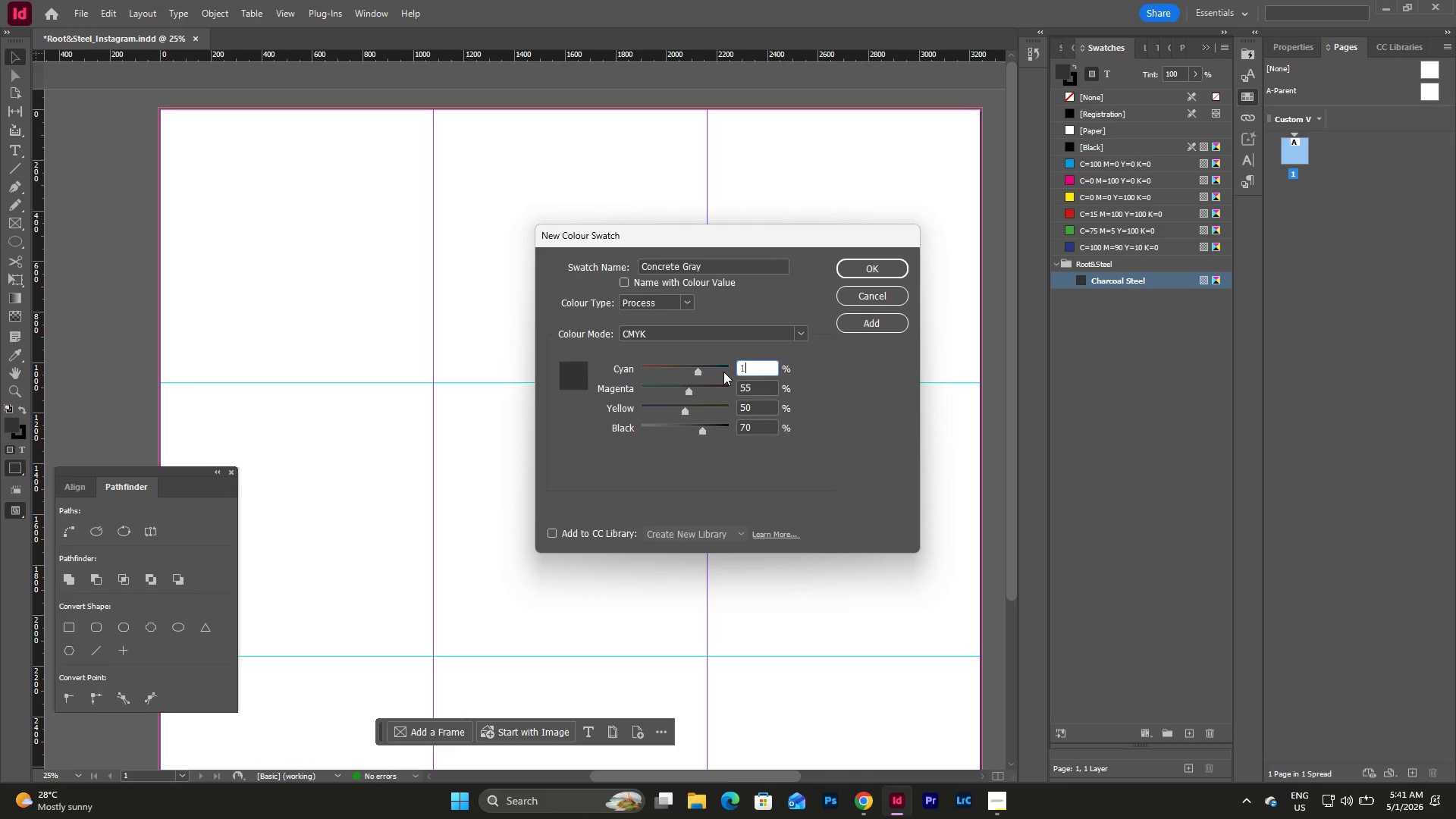 
key(Numpad5)
 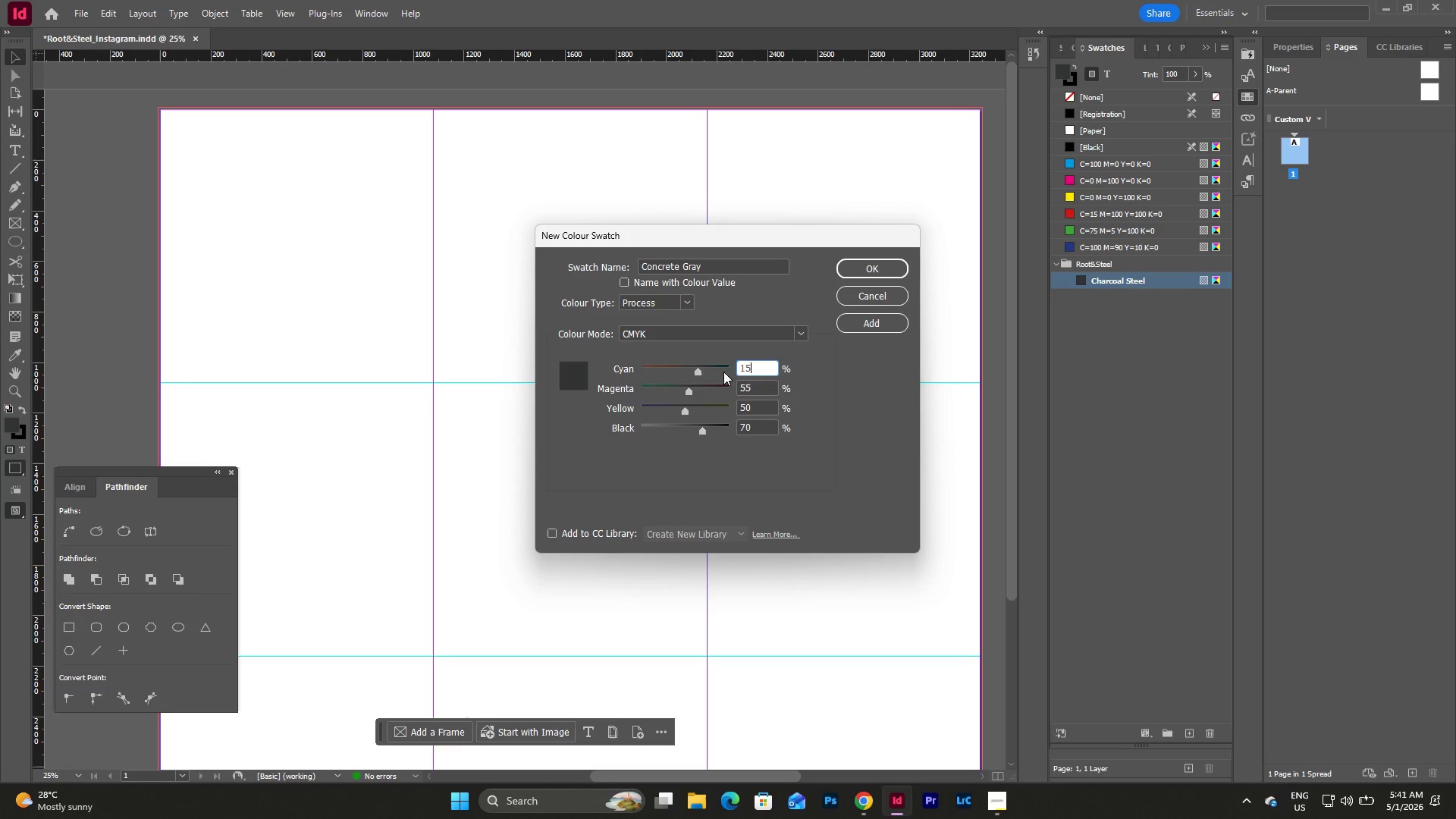 
key(Tab)
 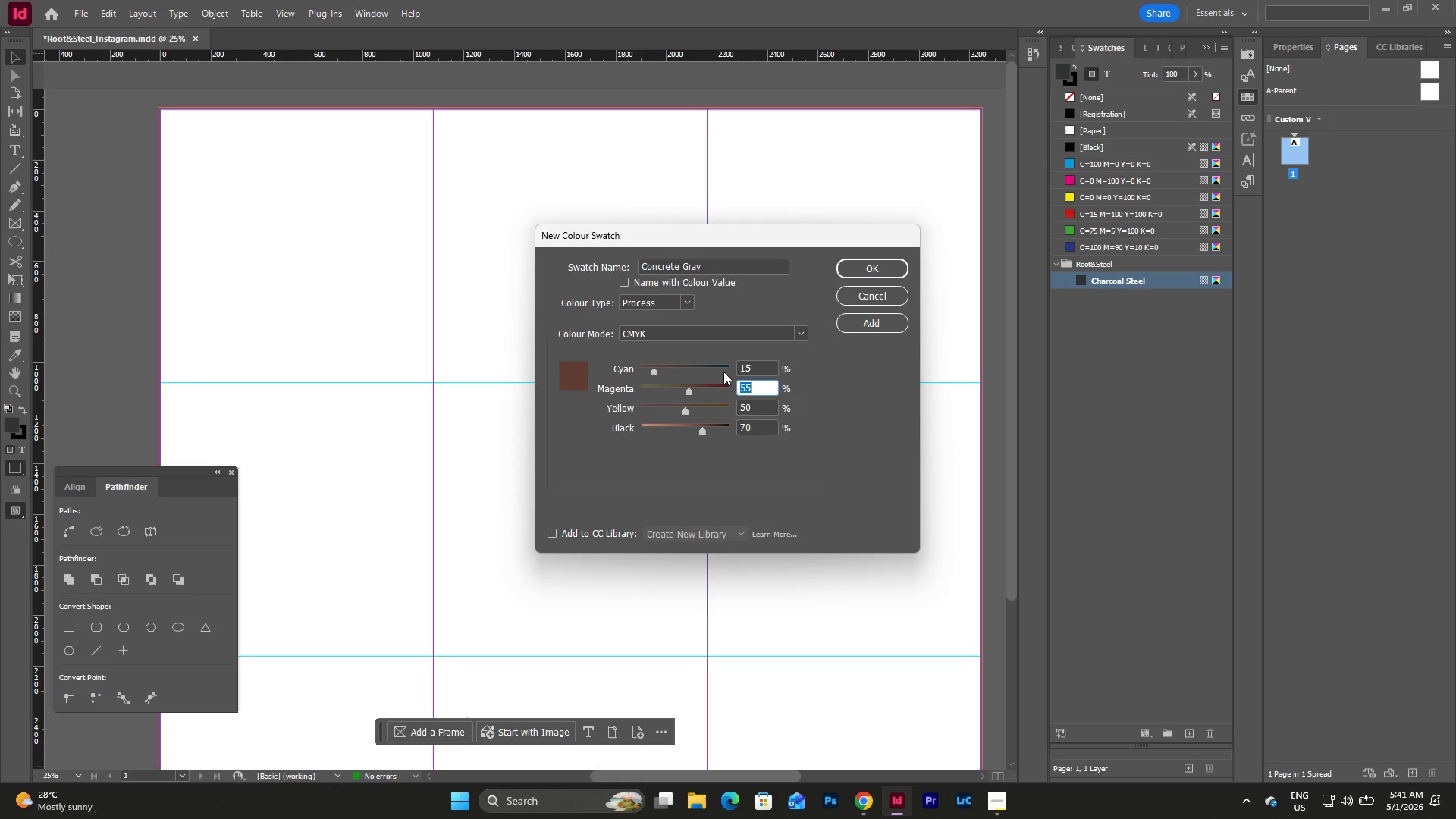 
key(Numpad1)
 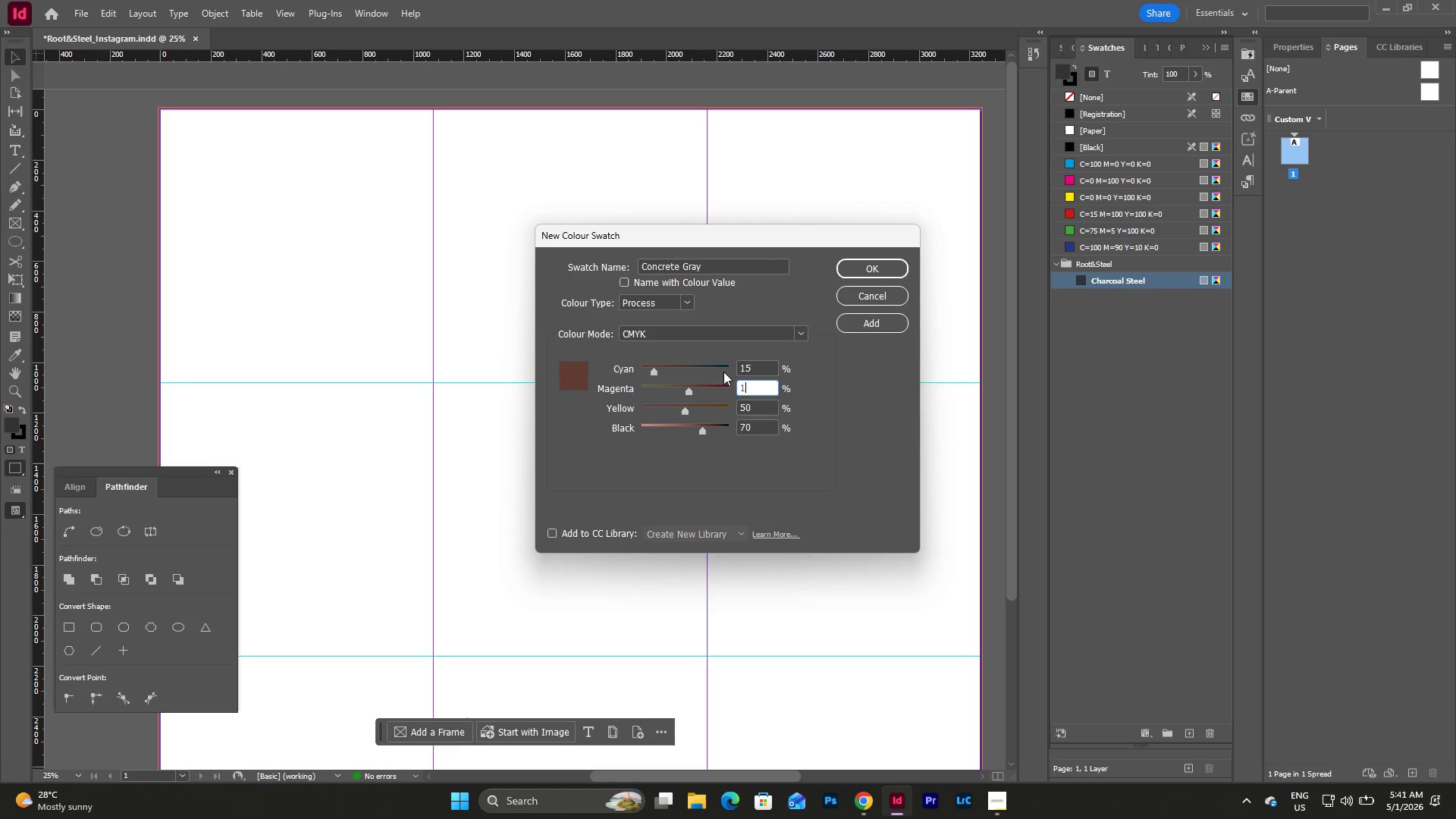 
key(Numpad0)
 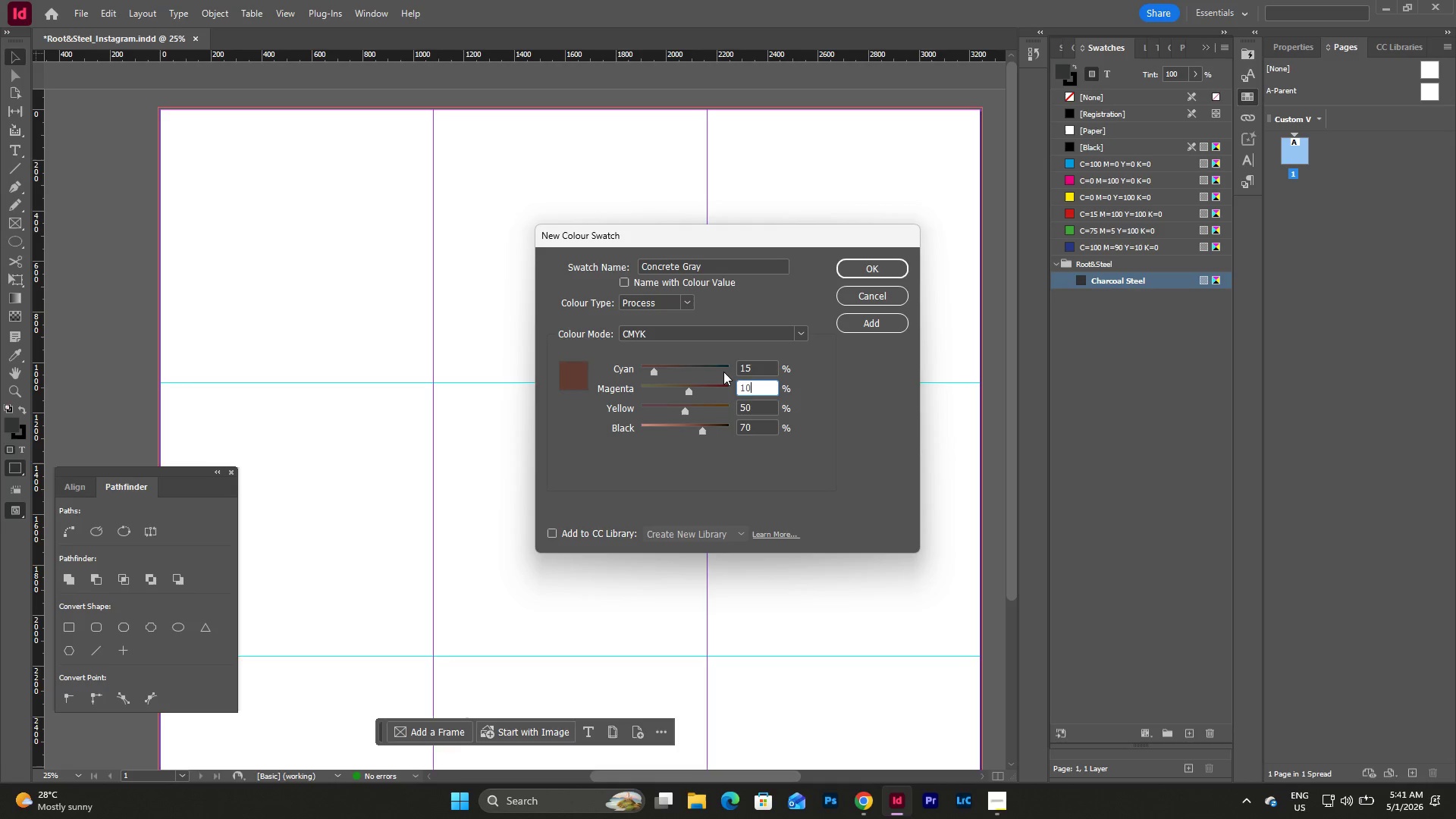 
key(Tab)
 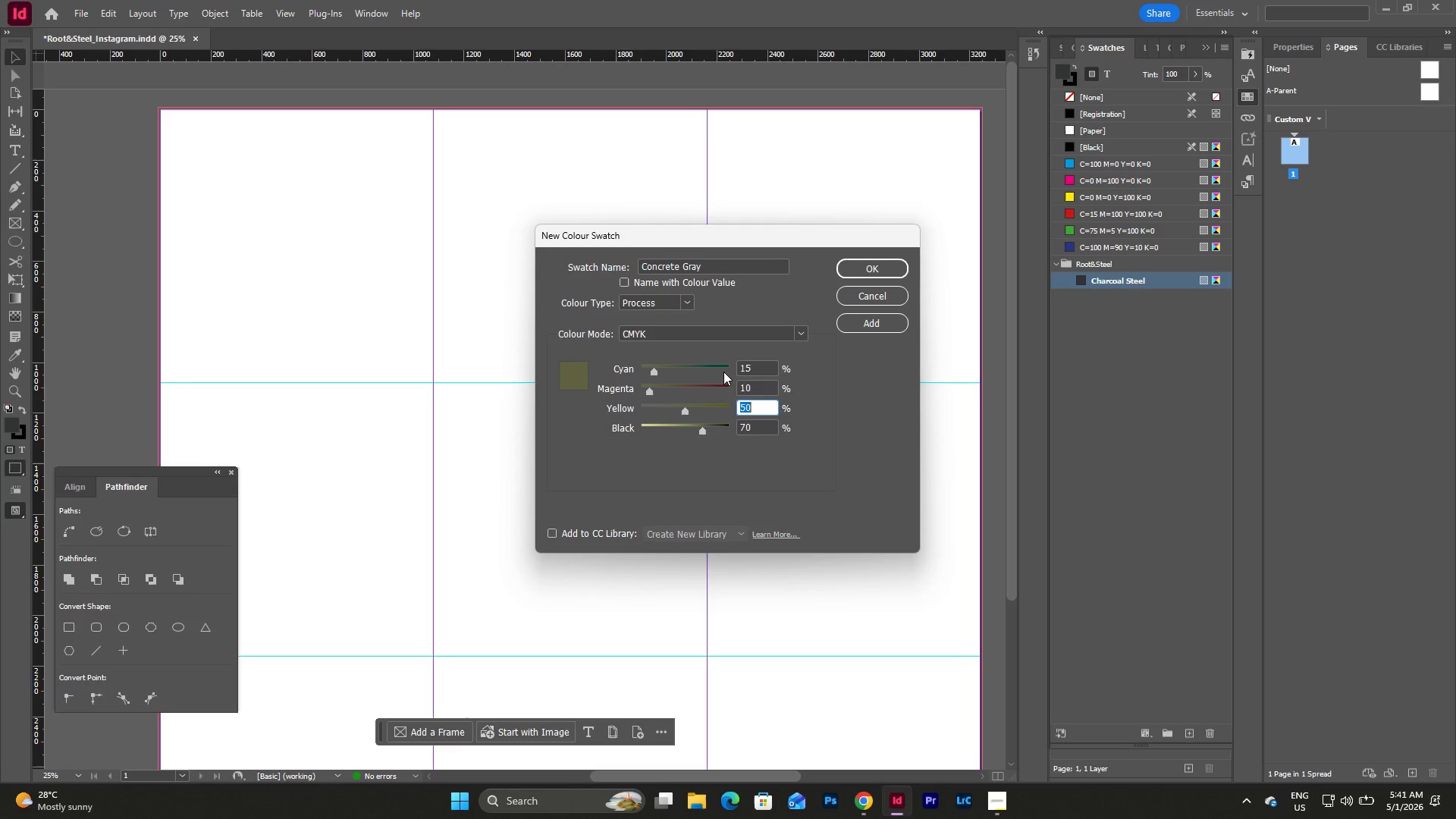 
key(Numpad1)
 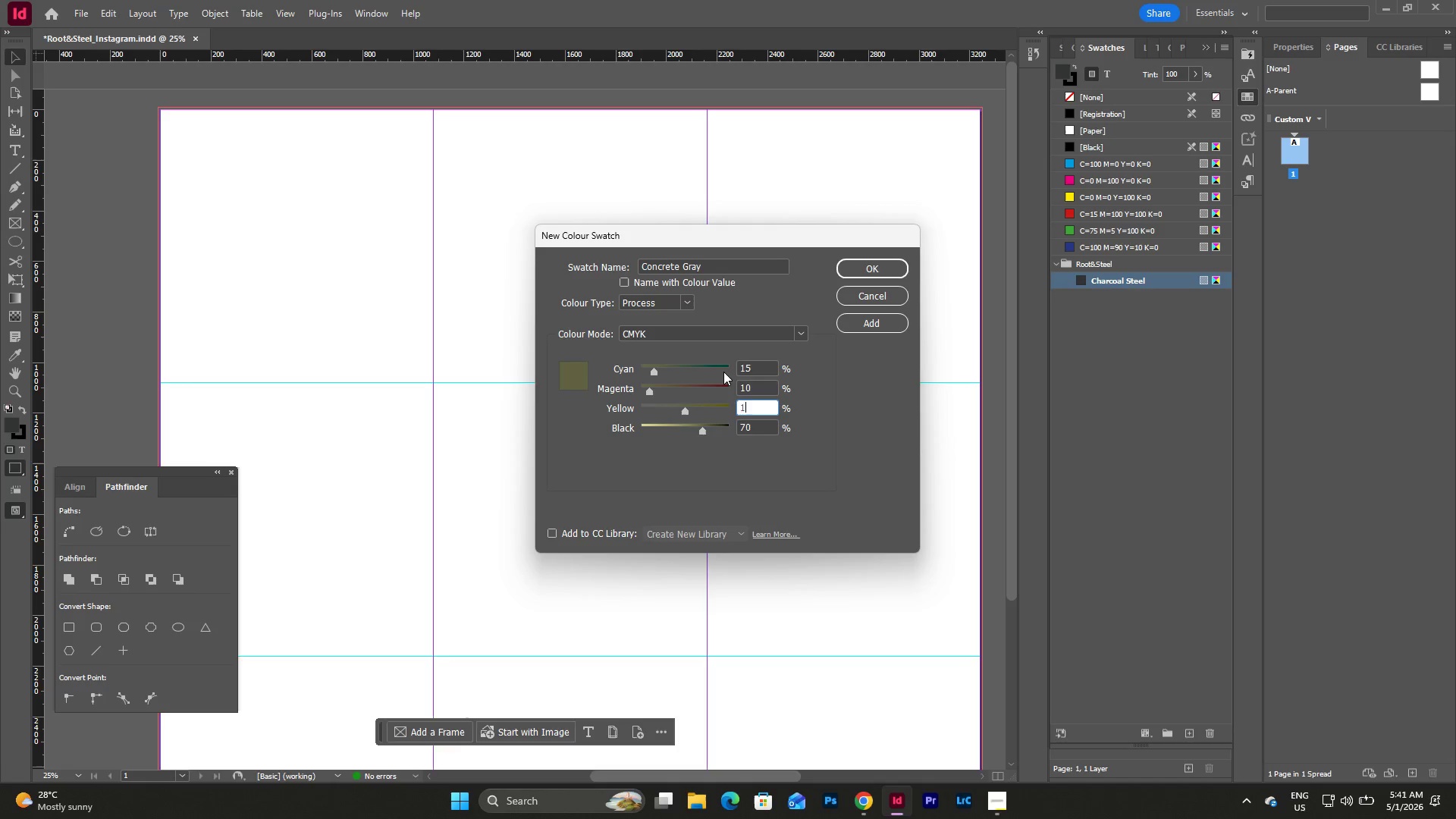 
key(Numpad2)
 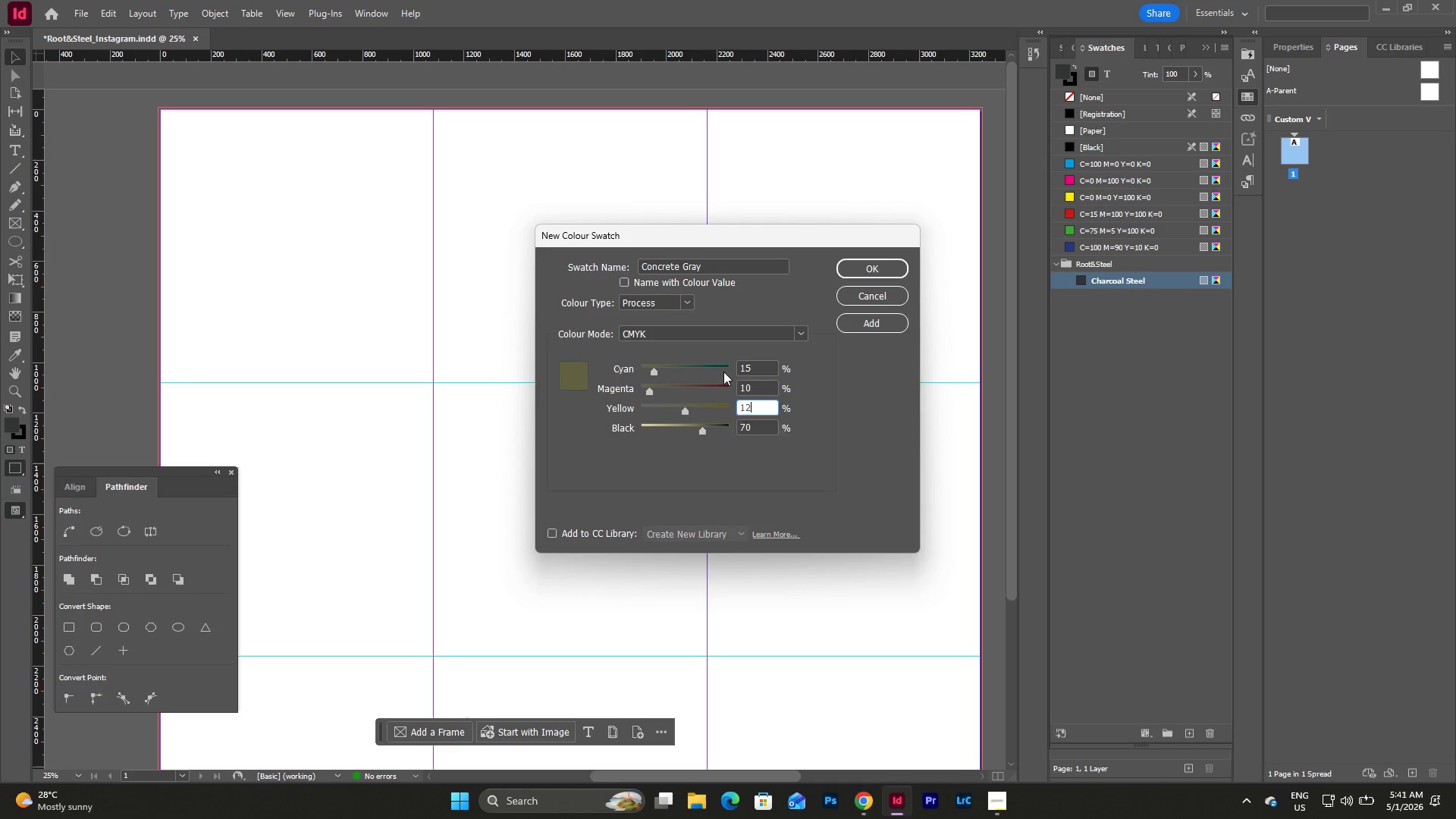 
key(Tab)
 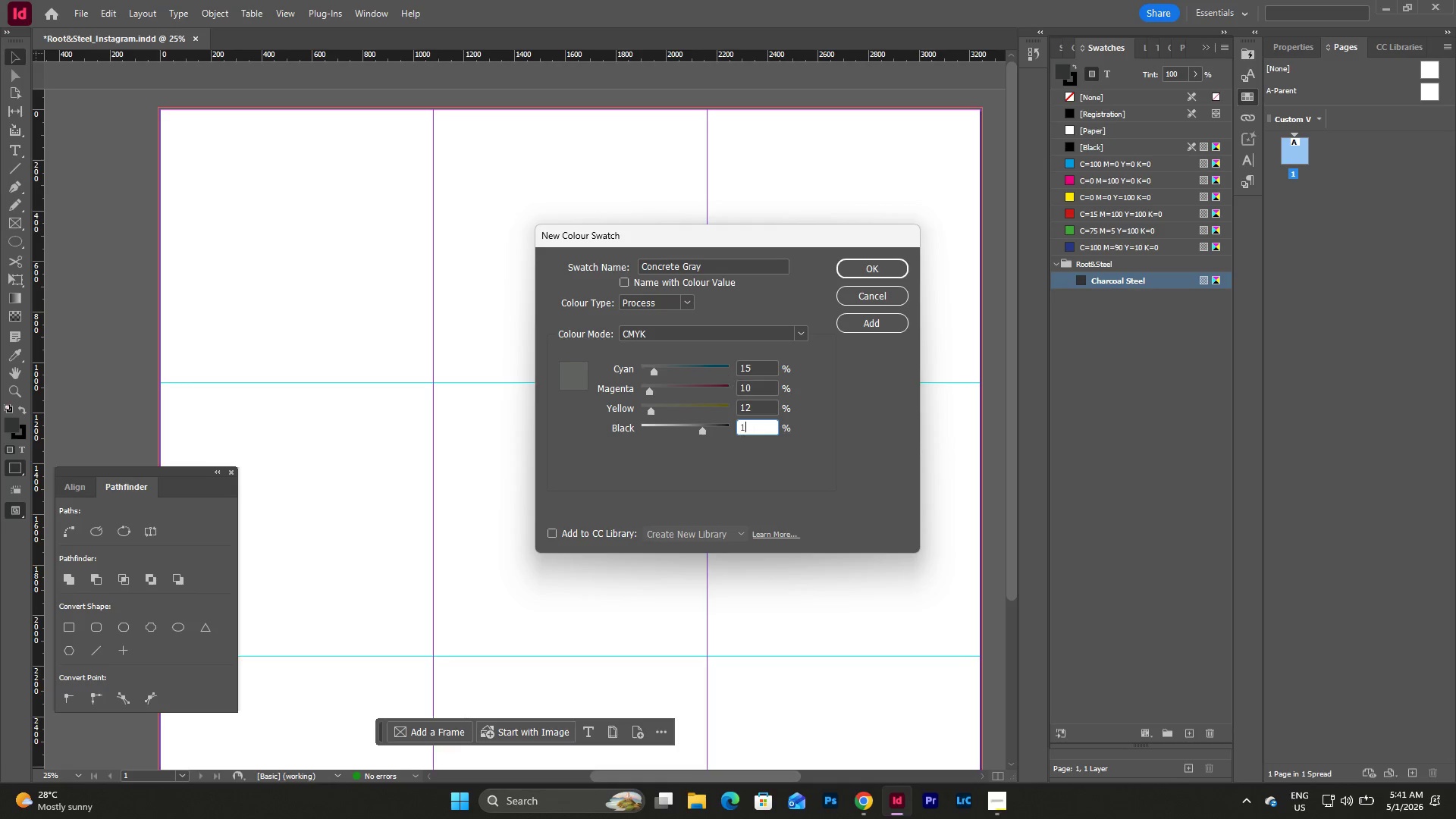 
key(Numpad1)
 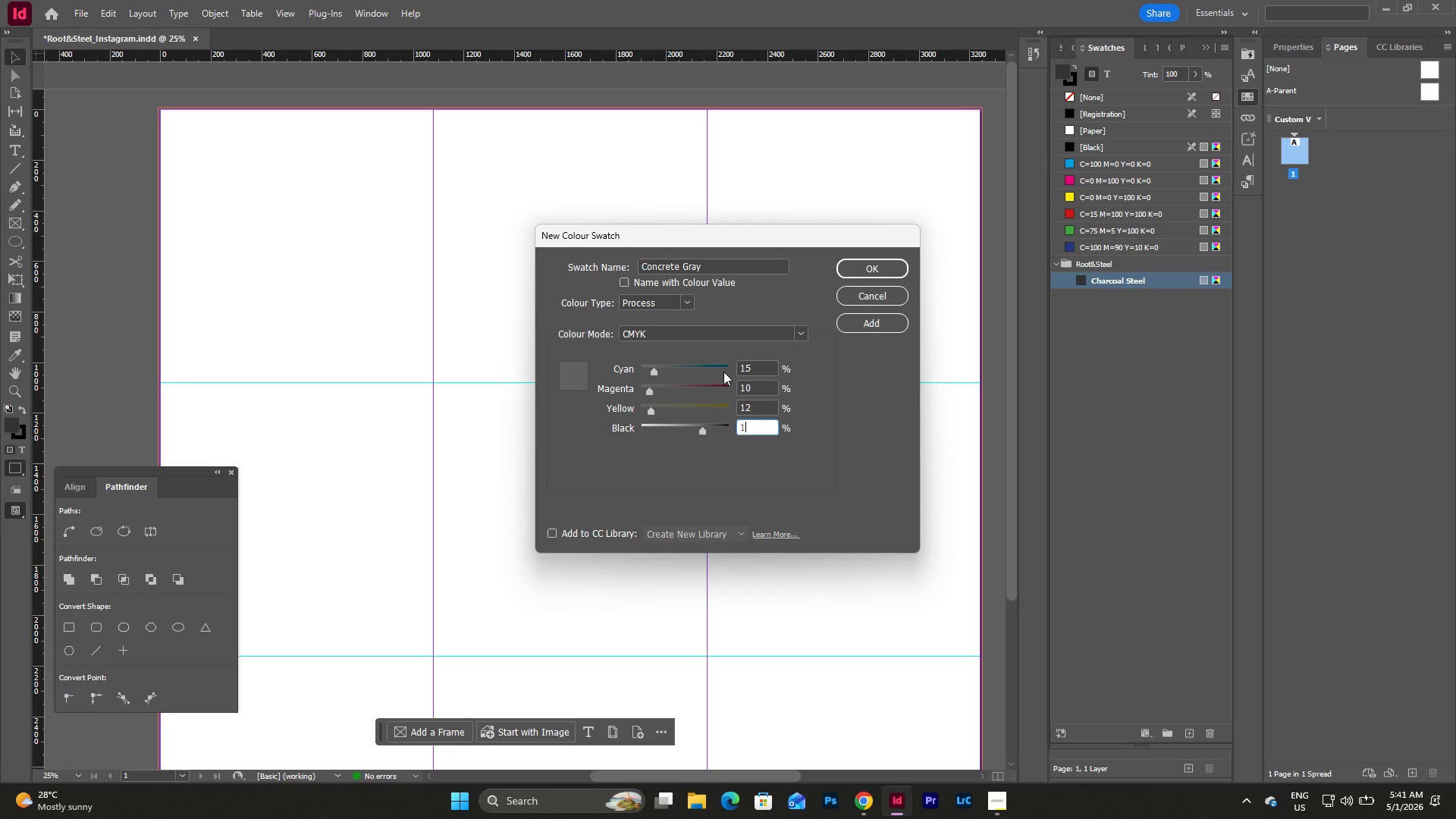 
key(Numpad0)
 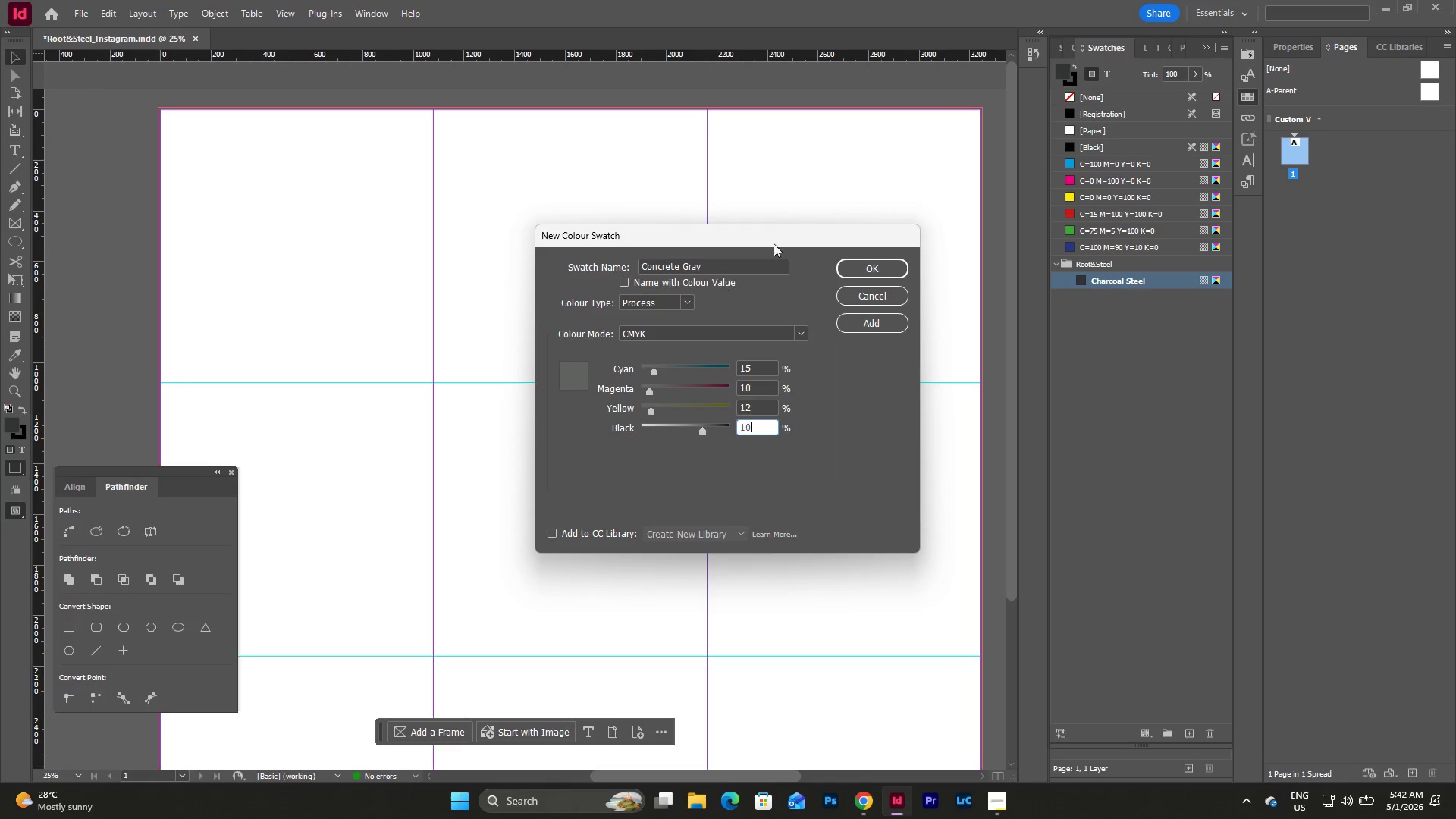 
left_click([761, 370])
 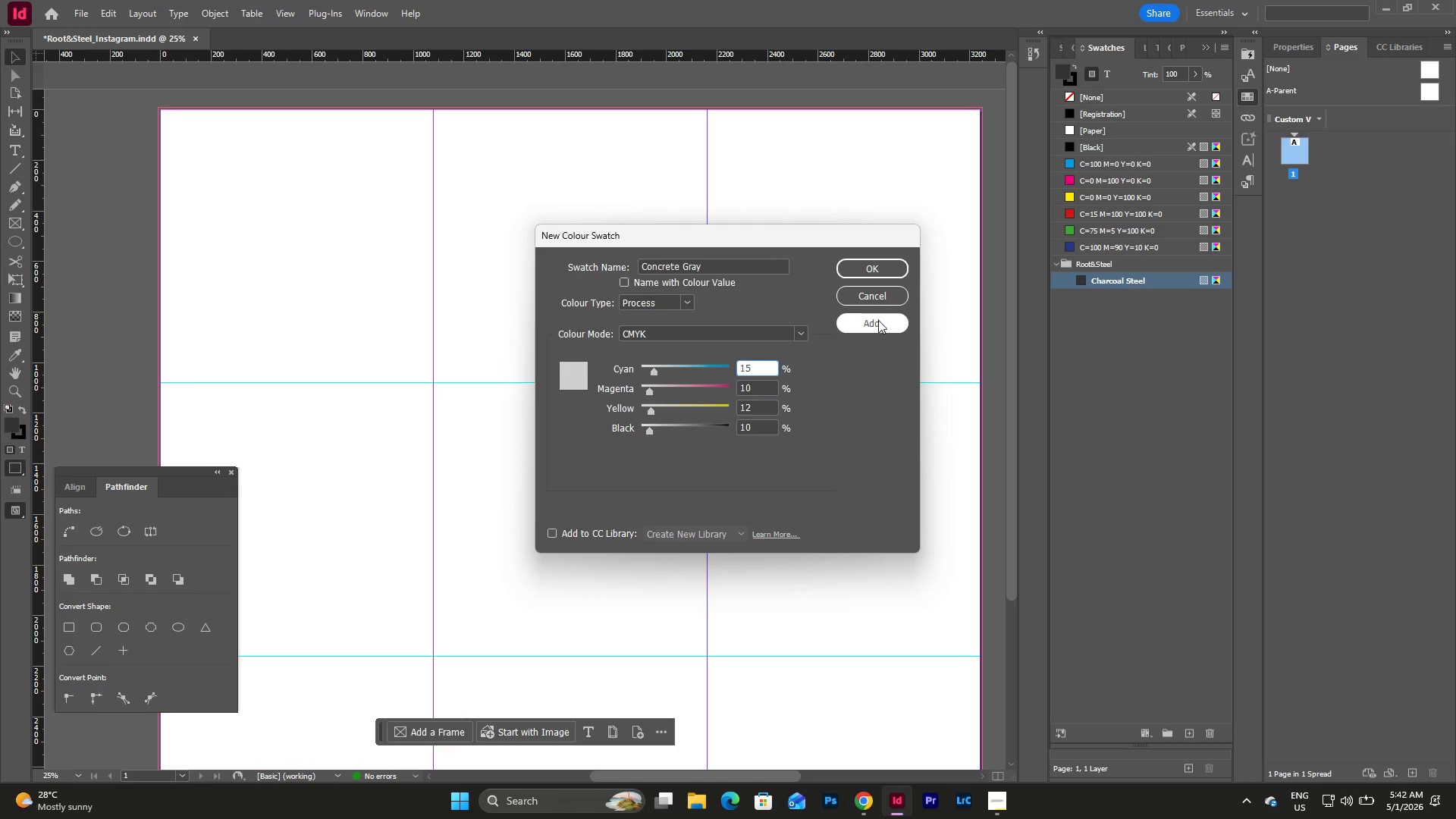 
left_click([878, 325])
 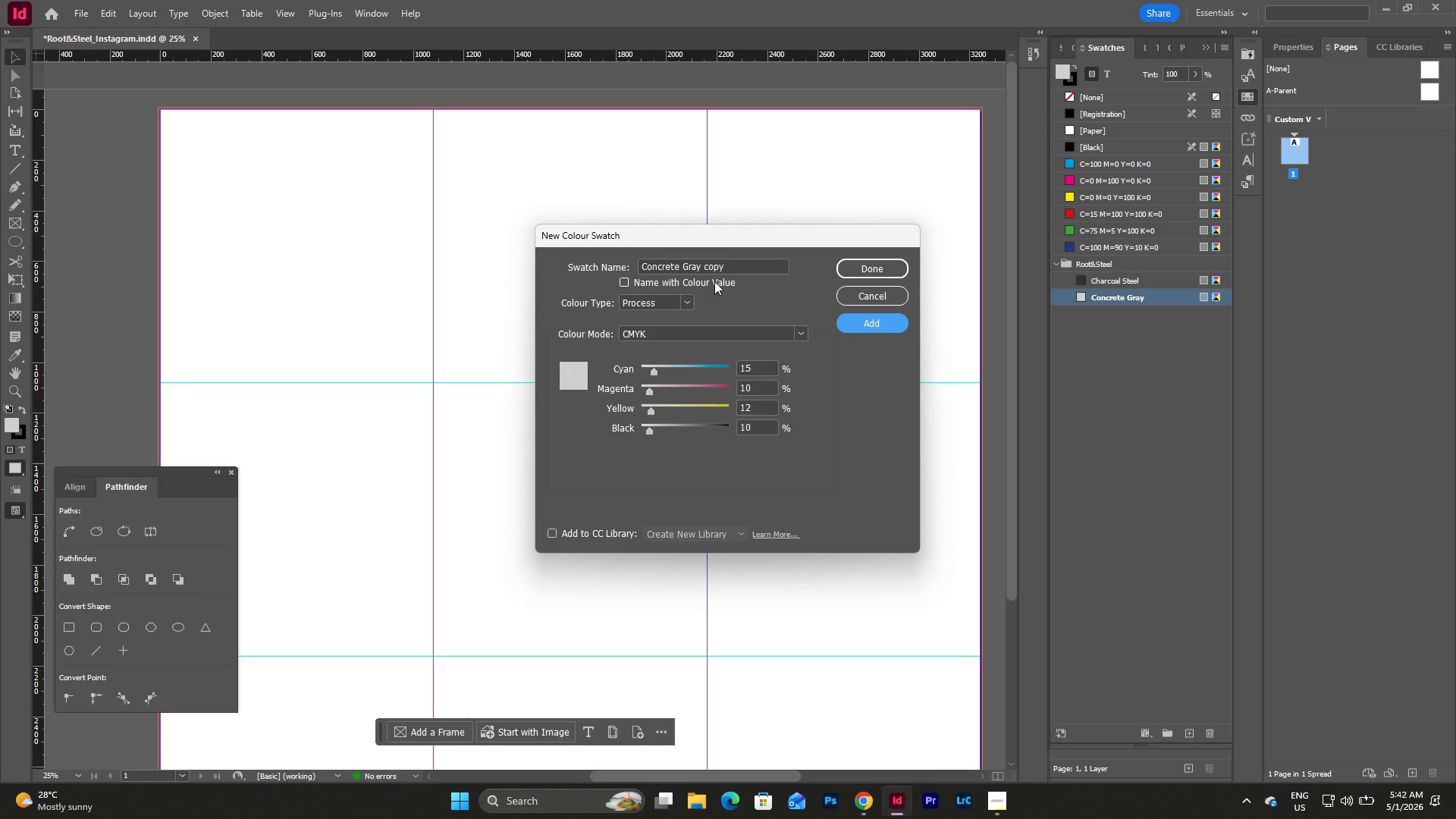 
left_click_drag(start_coordinate=[740, 266], to_coordinate=[571, 271])
 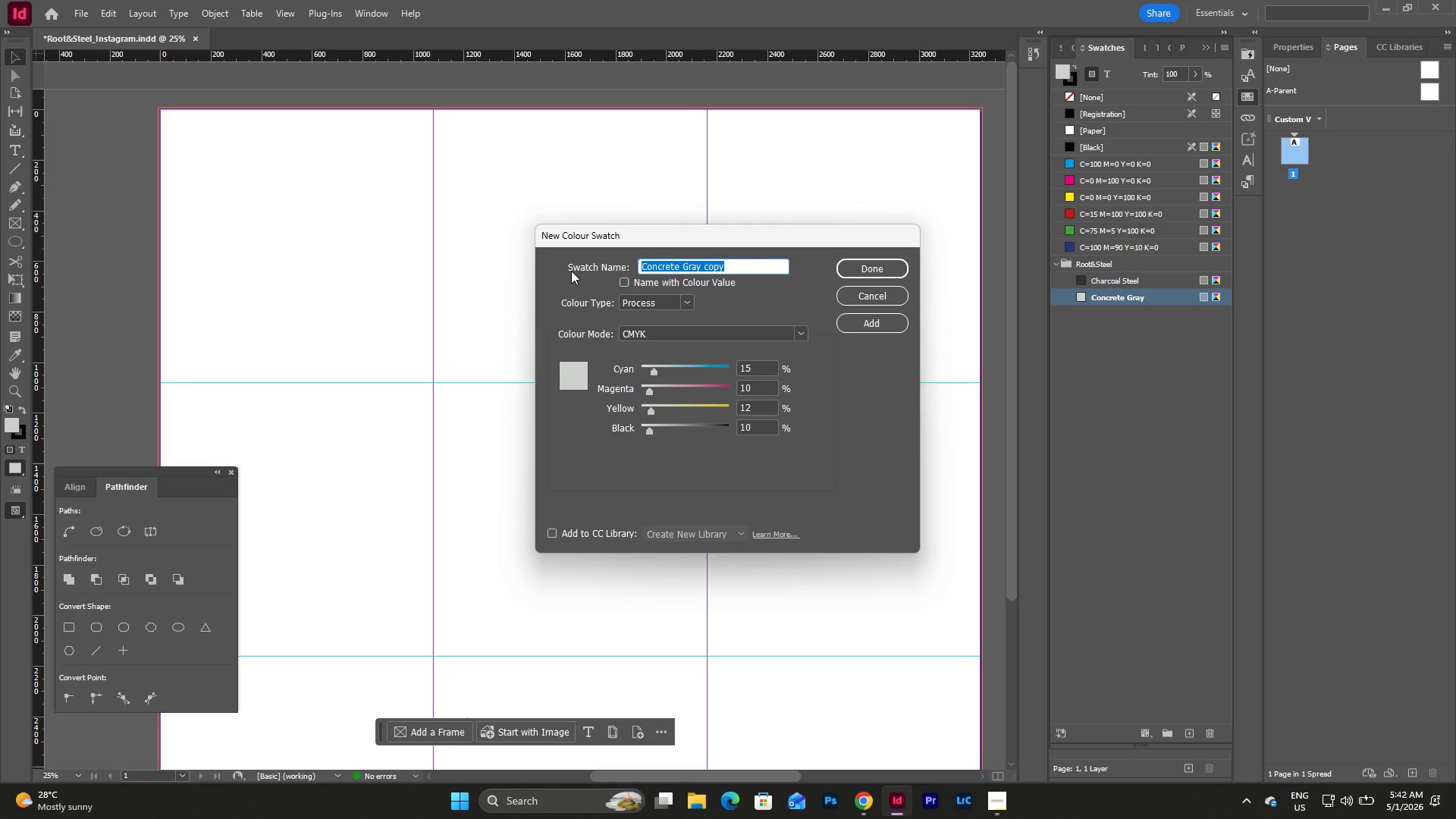 
type(Foraged Green)
 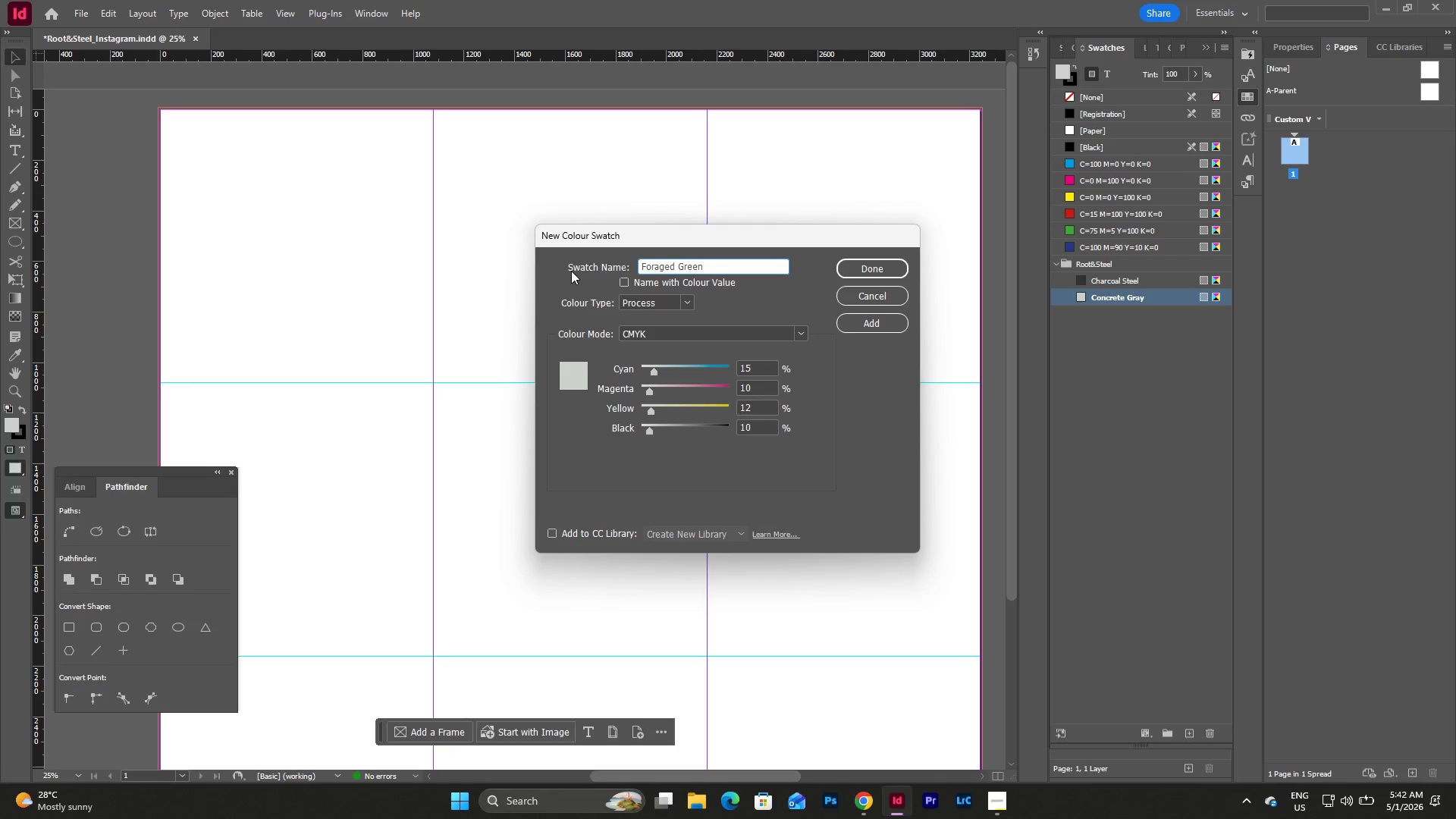 
left_click_drag(start_coordinate=[769, 369], to_coordinate=[726, 374])
 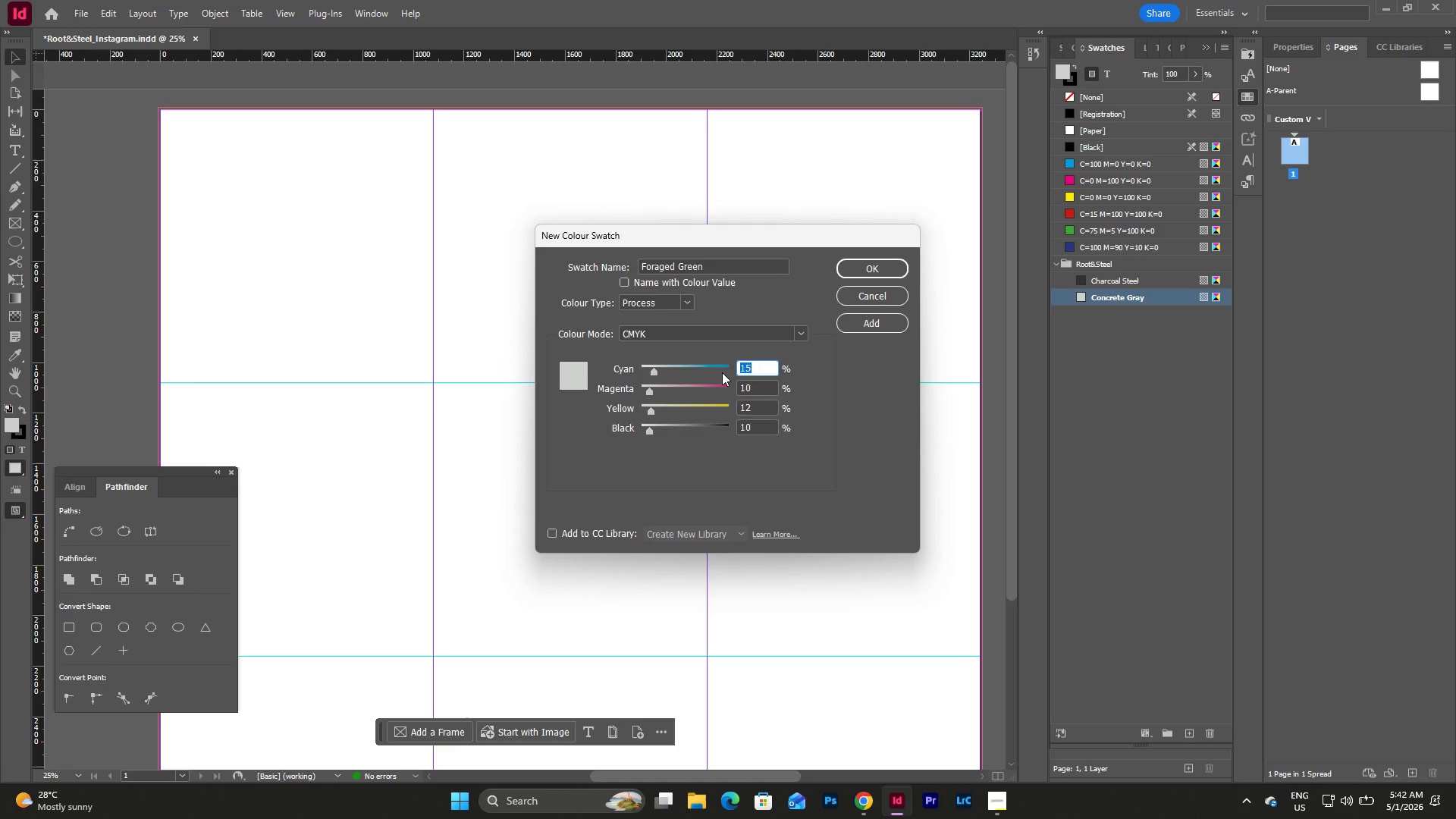 
key(Numpad4)
 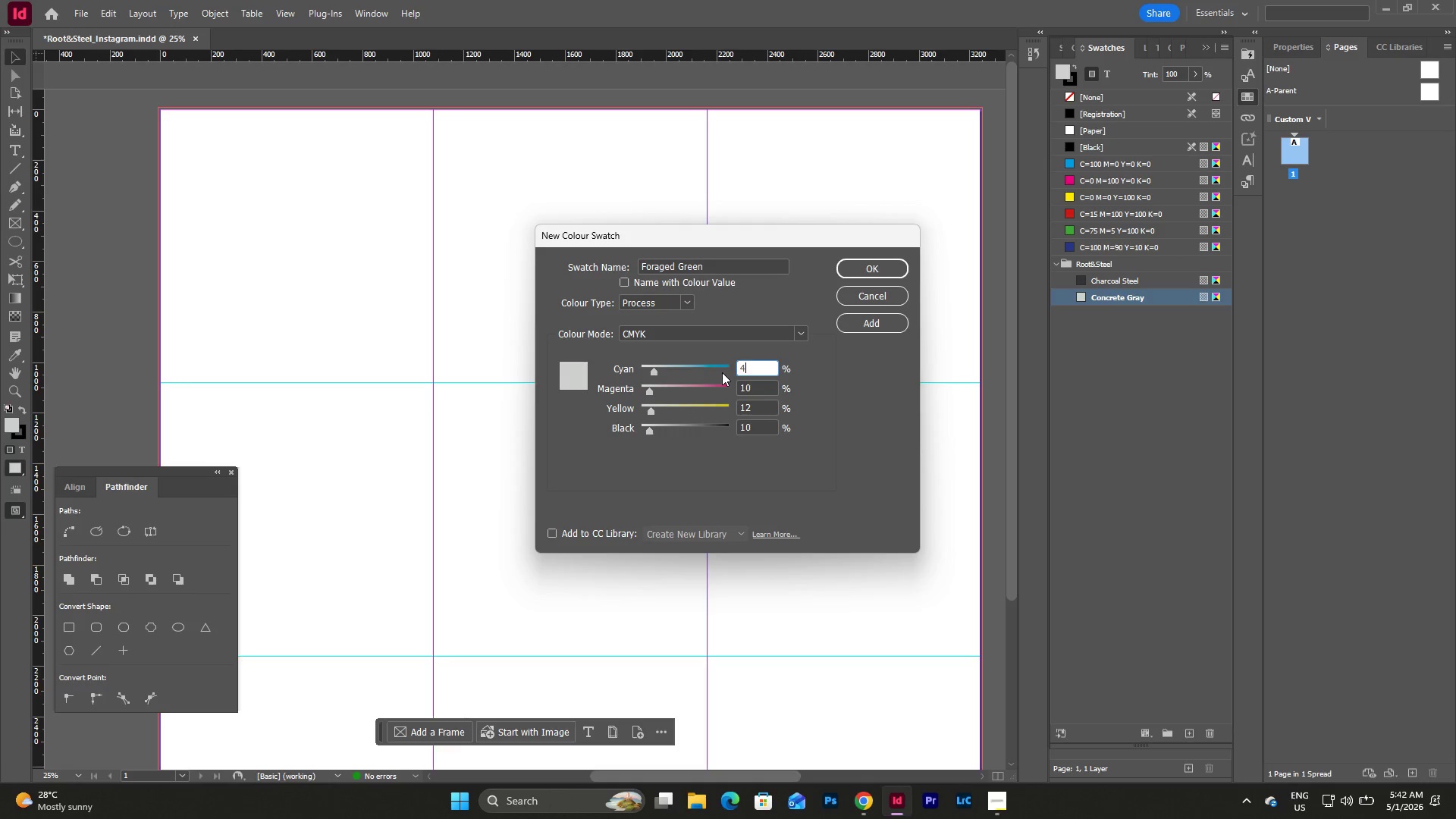 
key(Numpad5)
 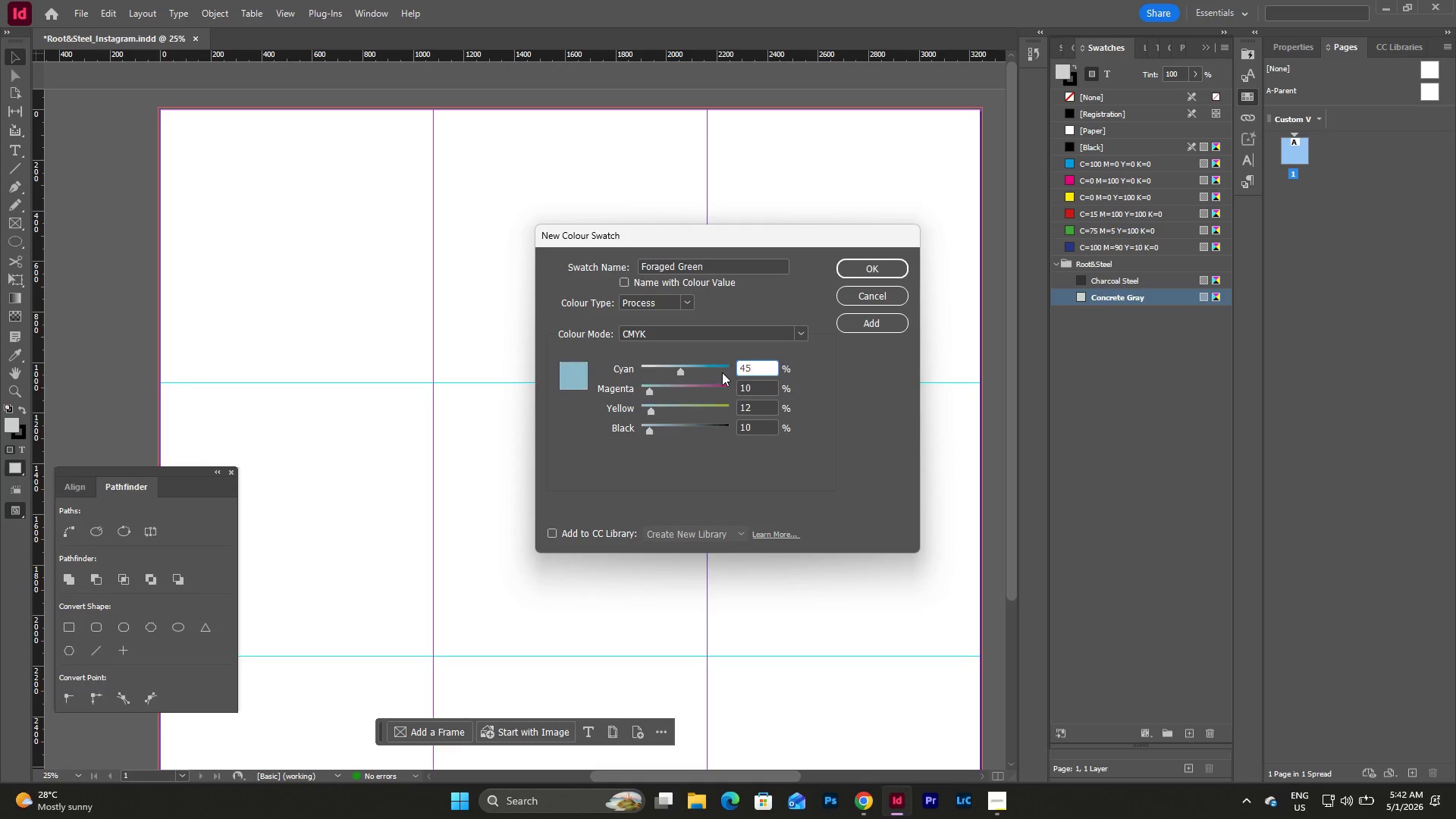 
key(Tab)
 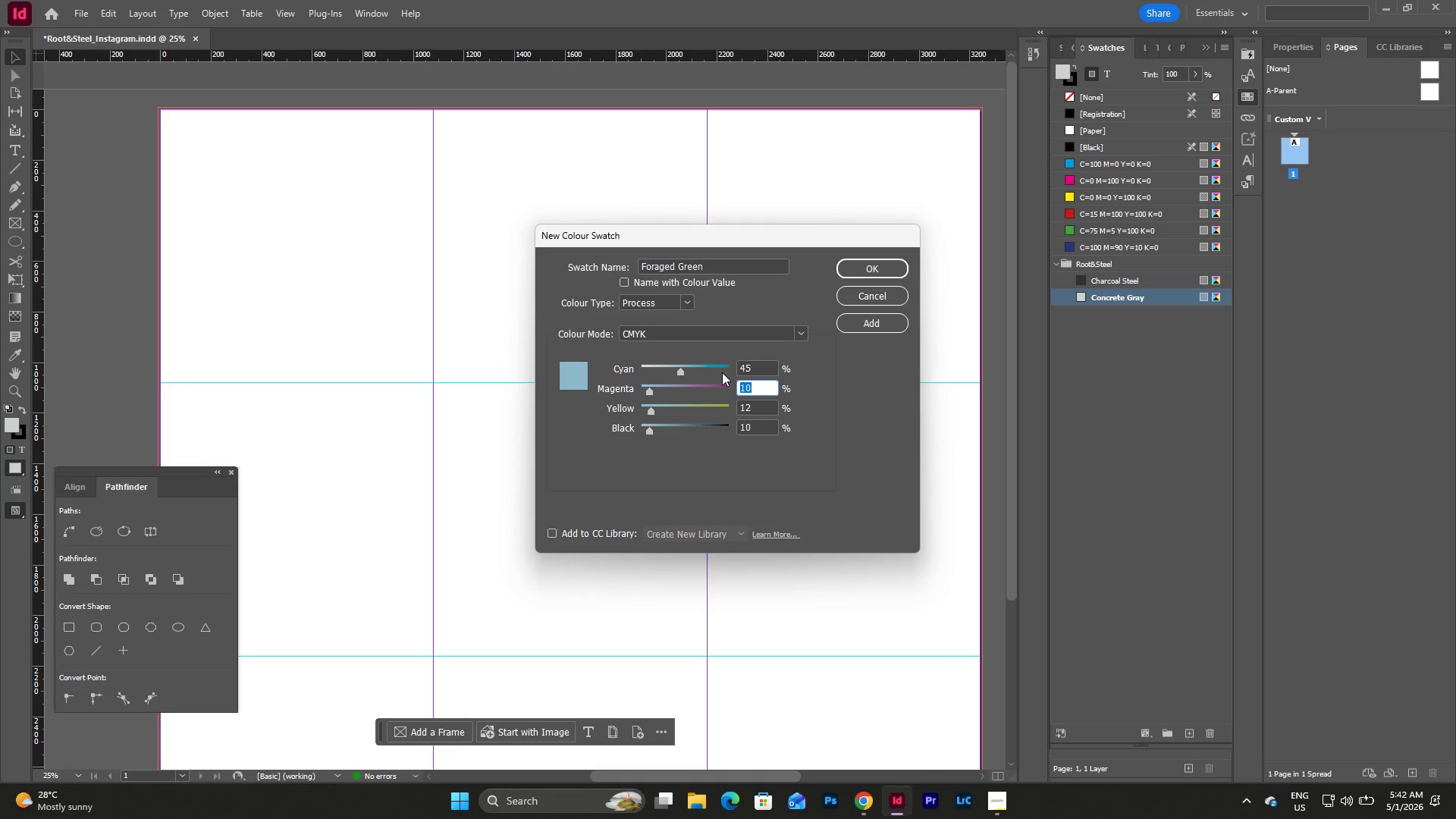 
key(Numpad2)
 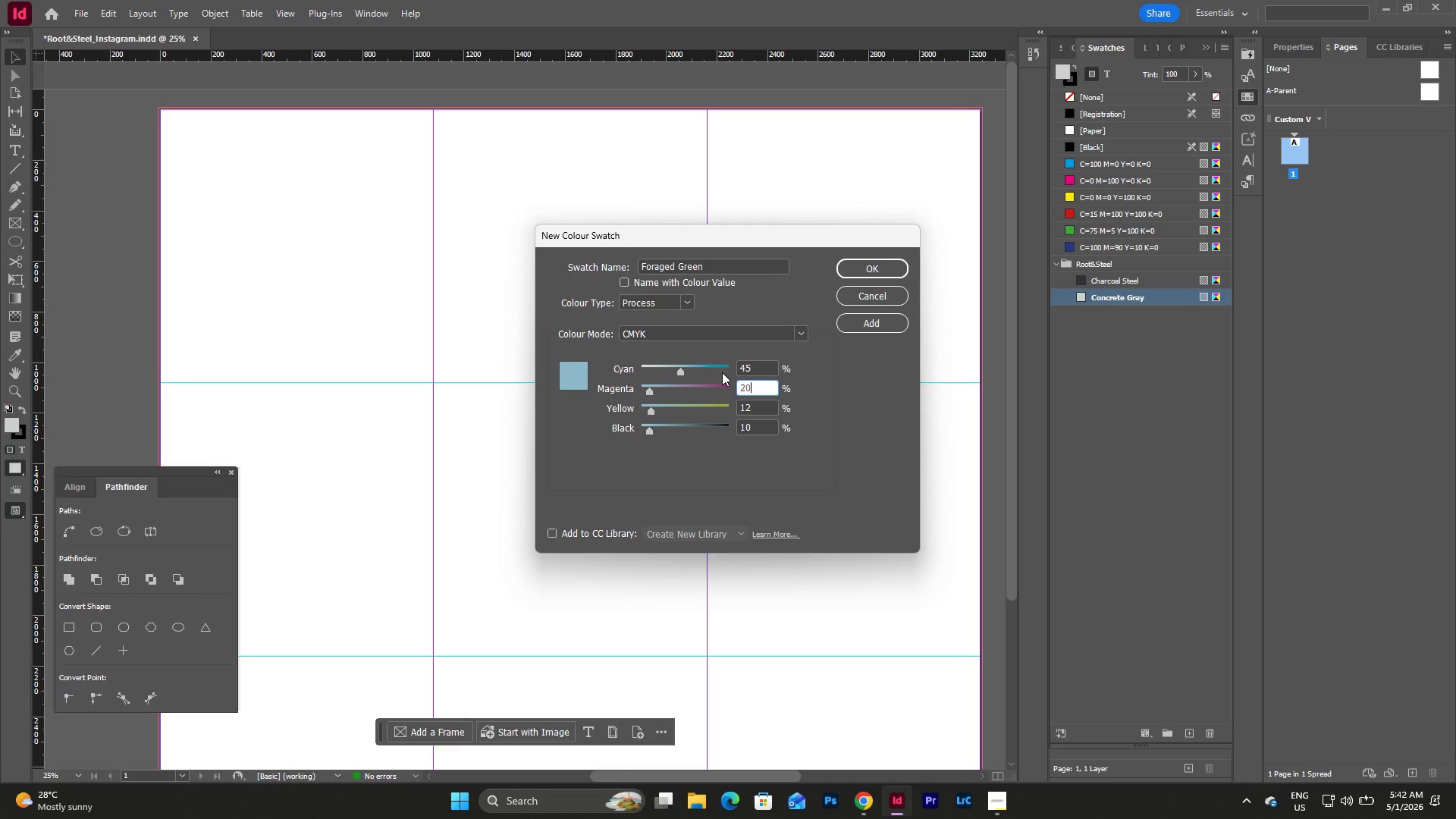 
key(Numpad0)
 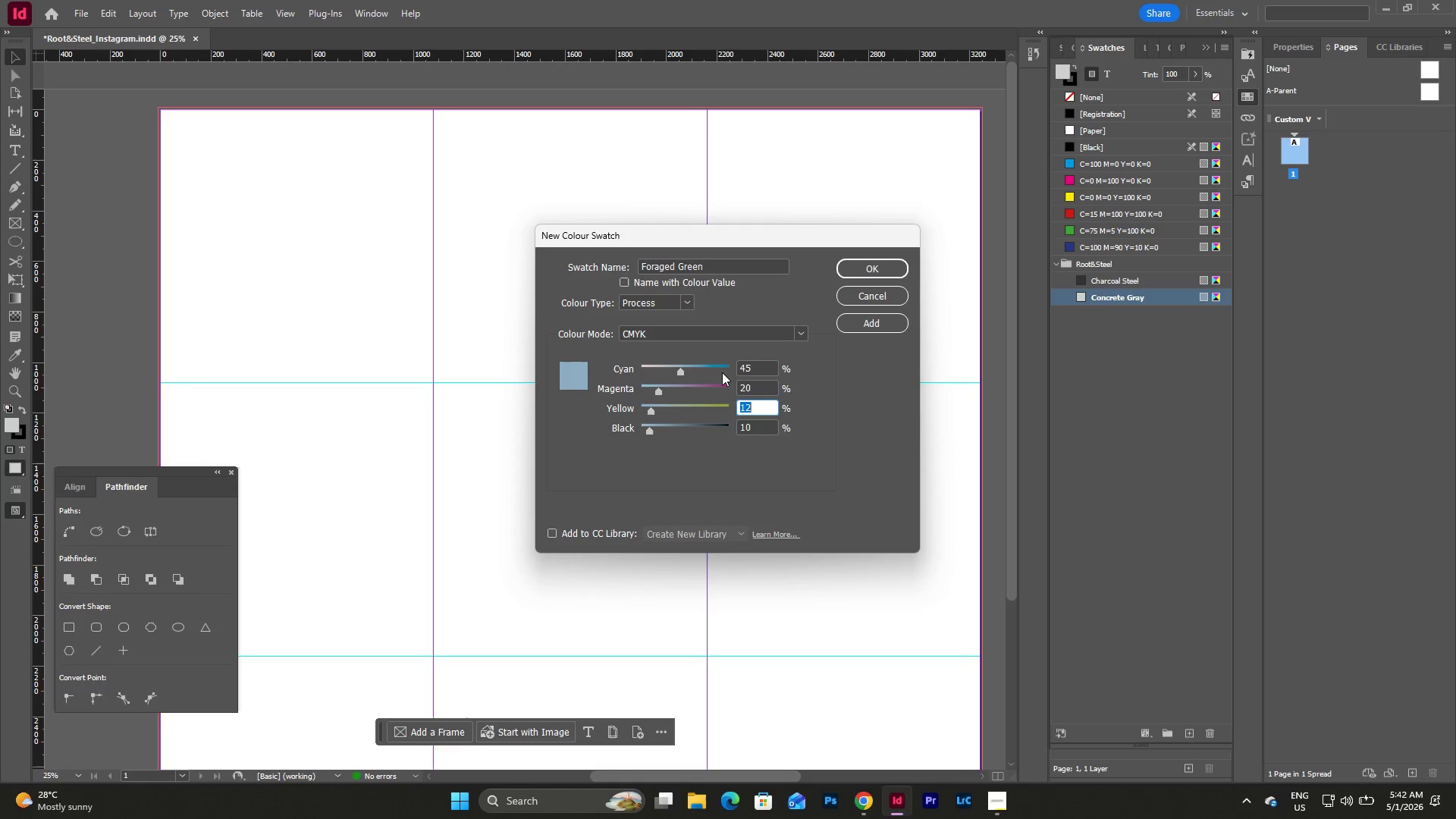 
key(Tab)
 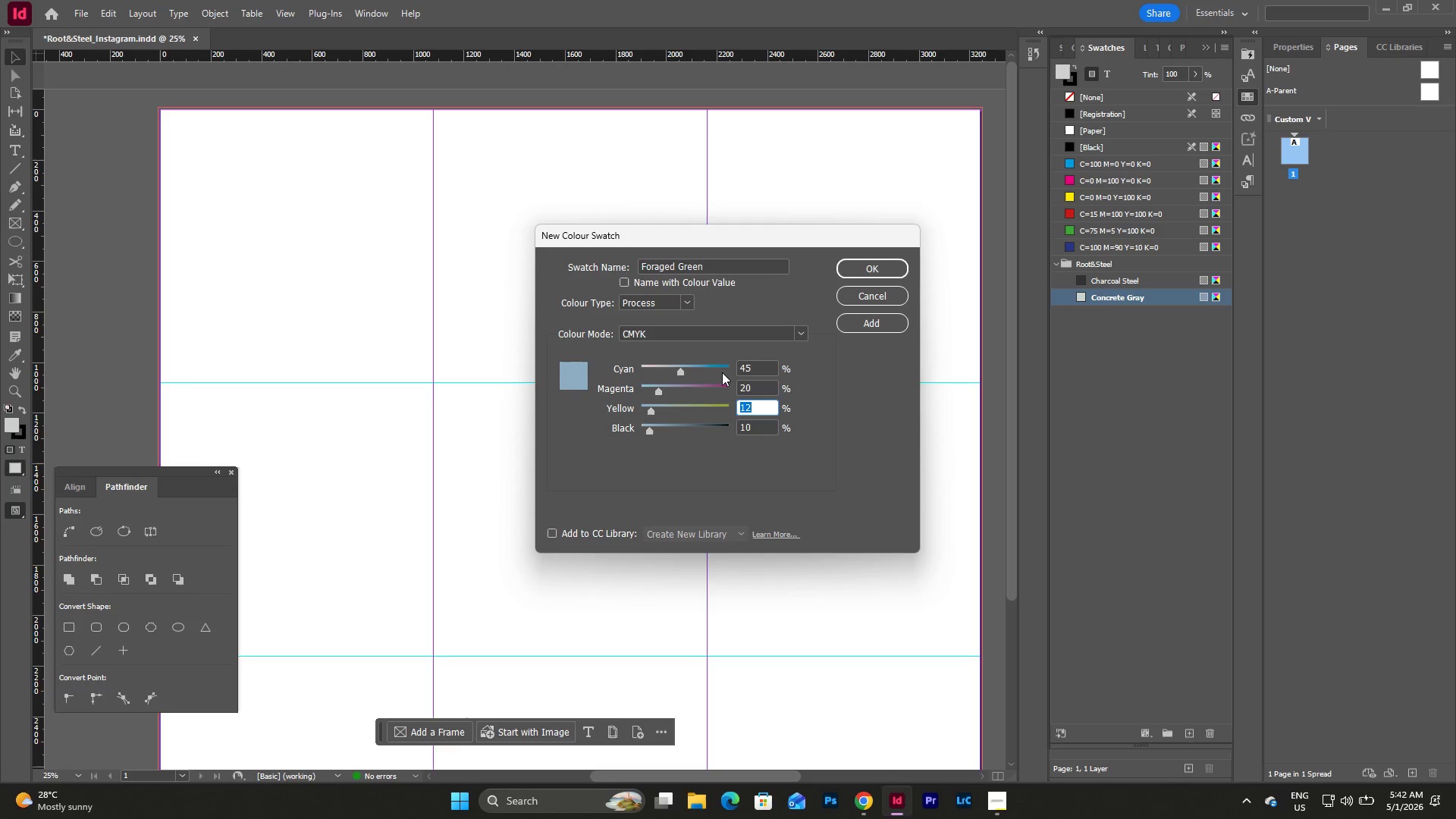 
key(Numpad6)
 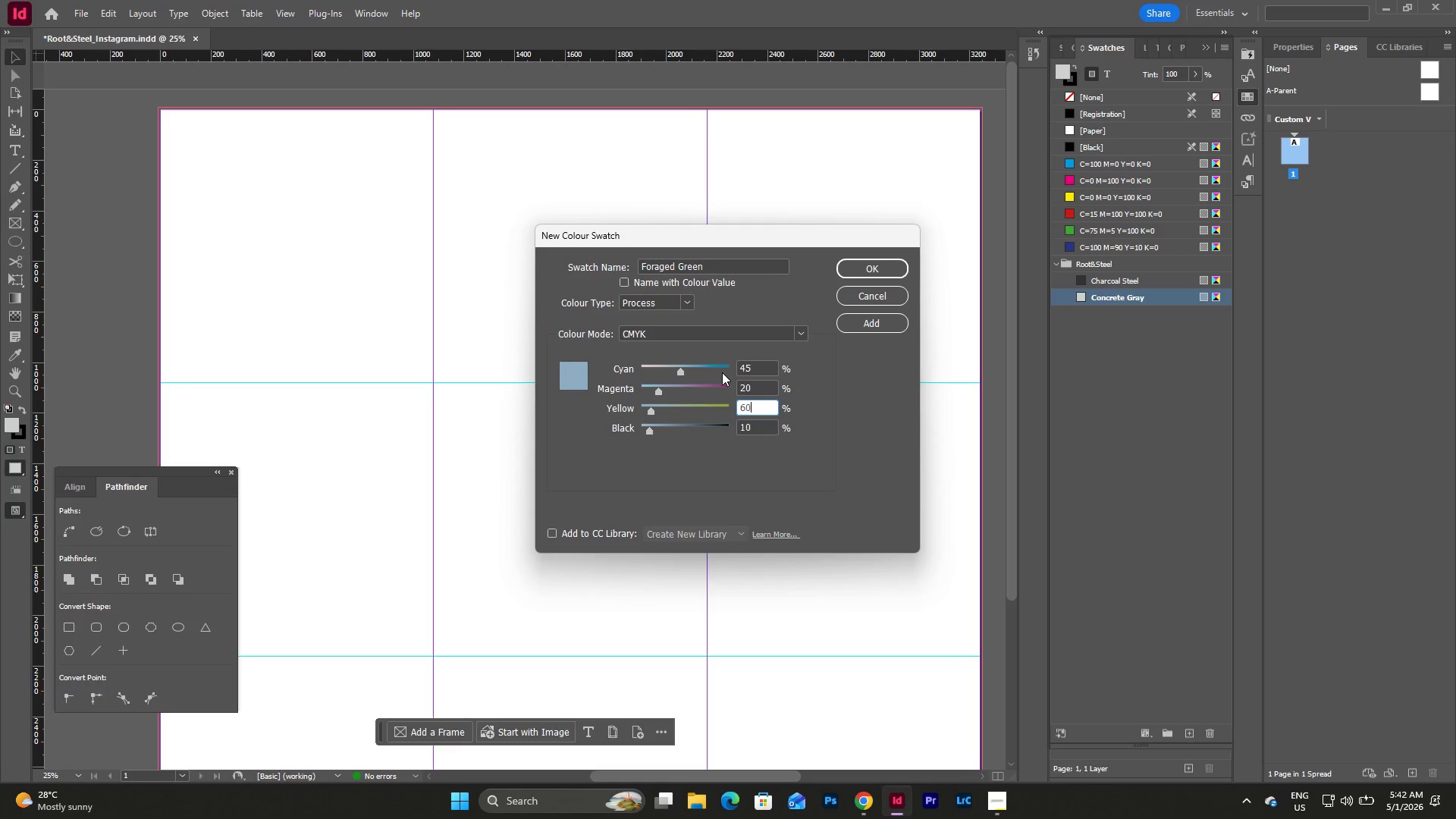 
key(Numpad0)
 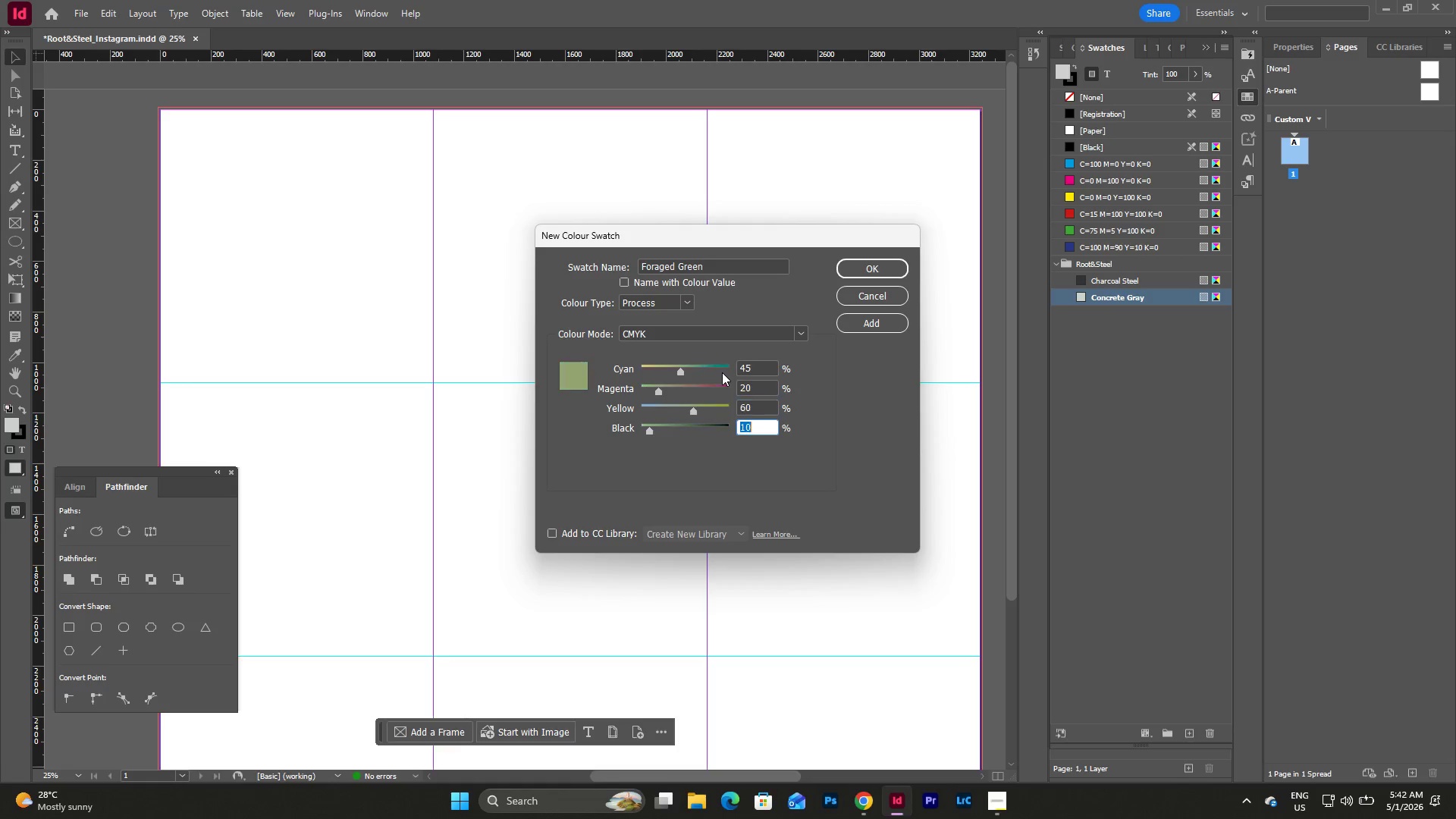 
key(Tab)
 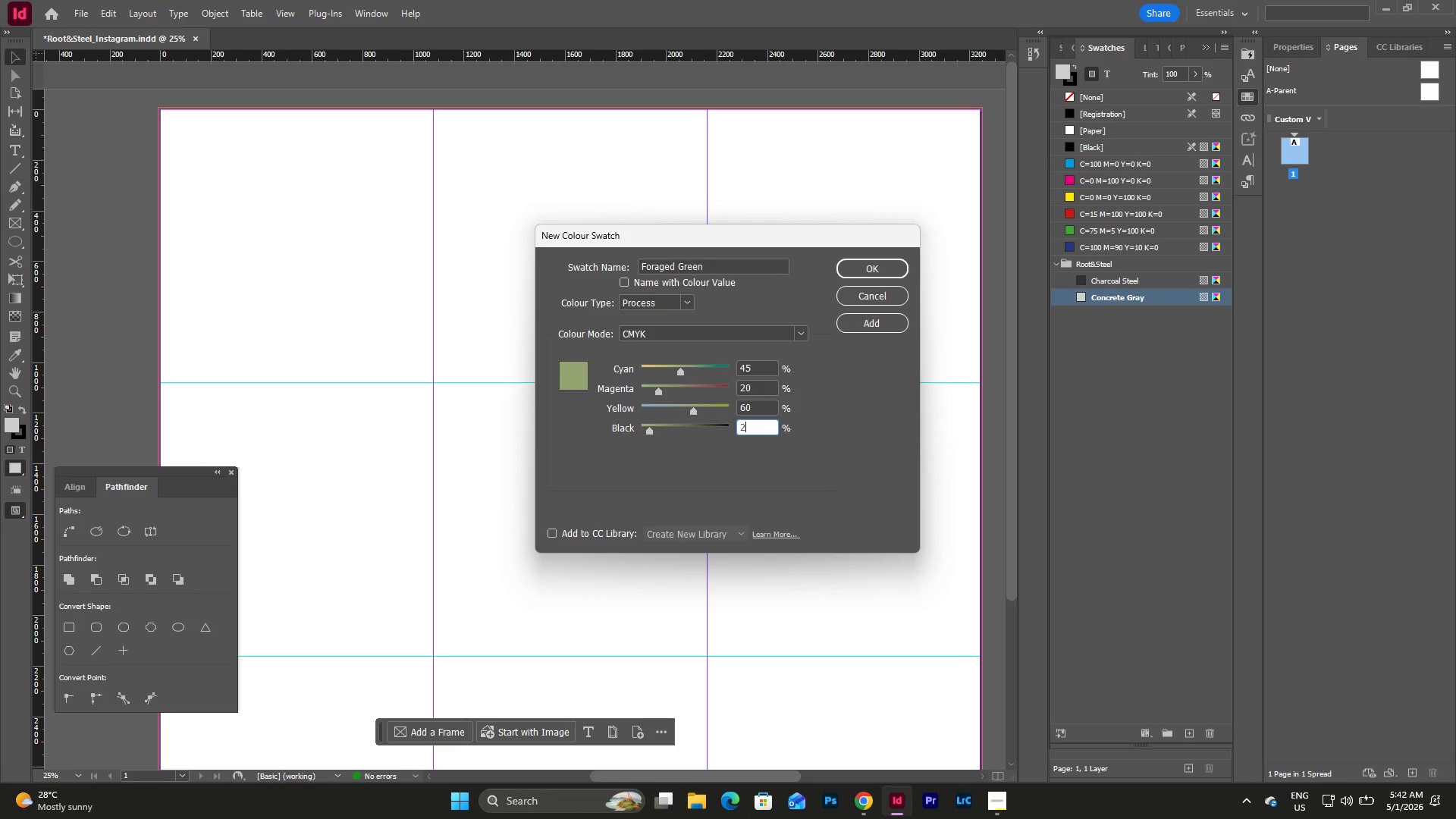 
key(Numpad2)
 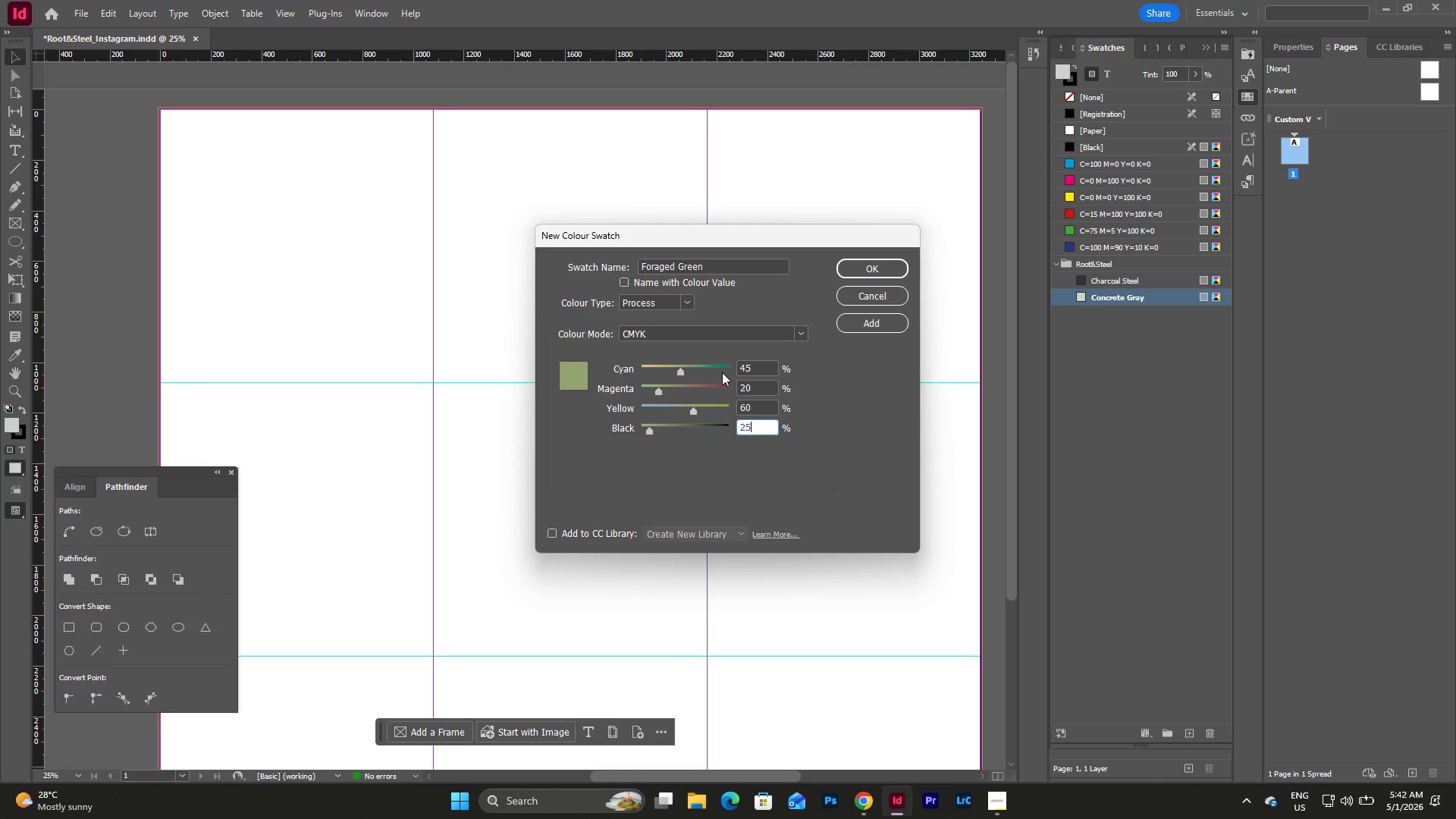 
key(Numpad5)
 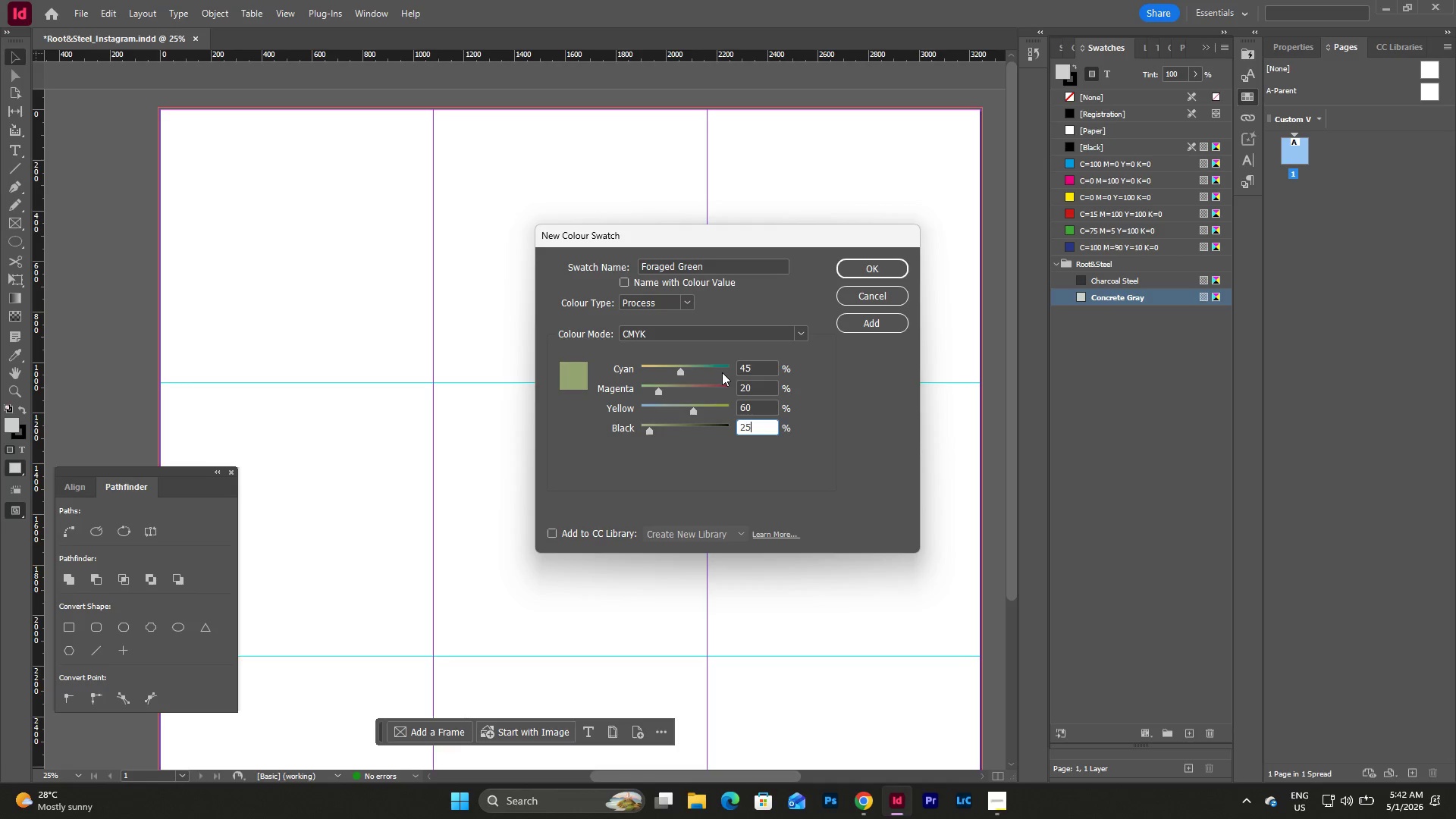 
key(Tab)
 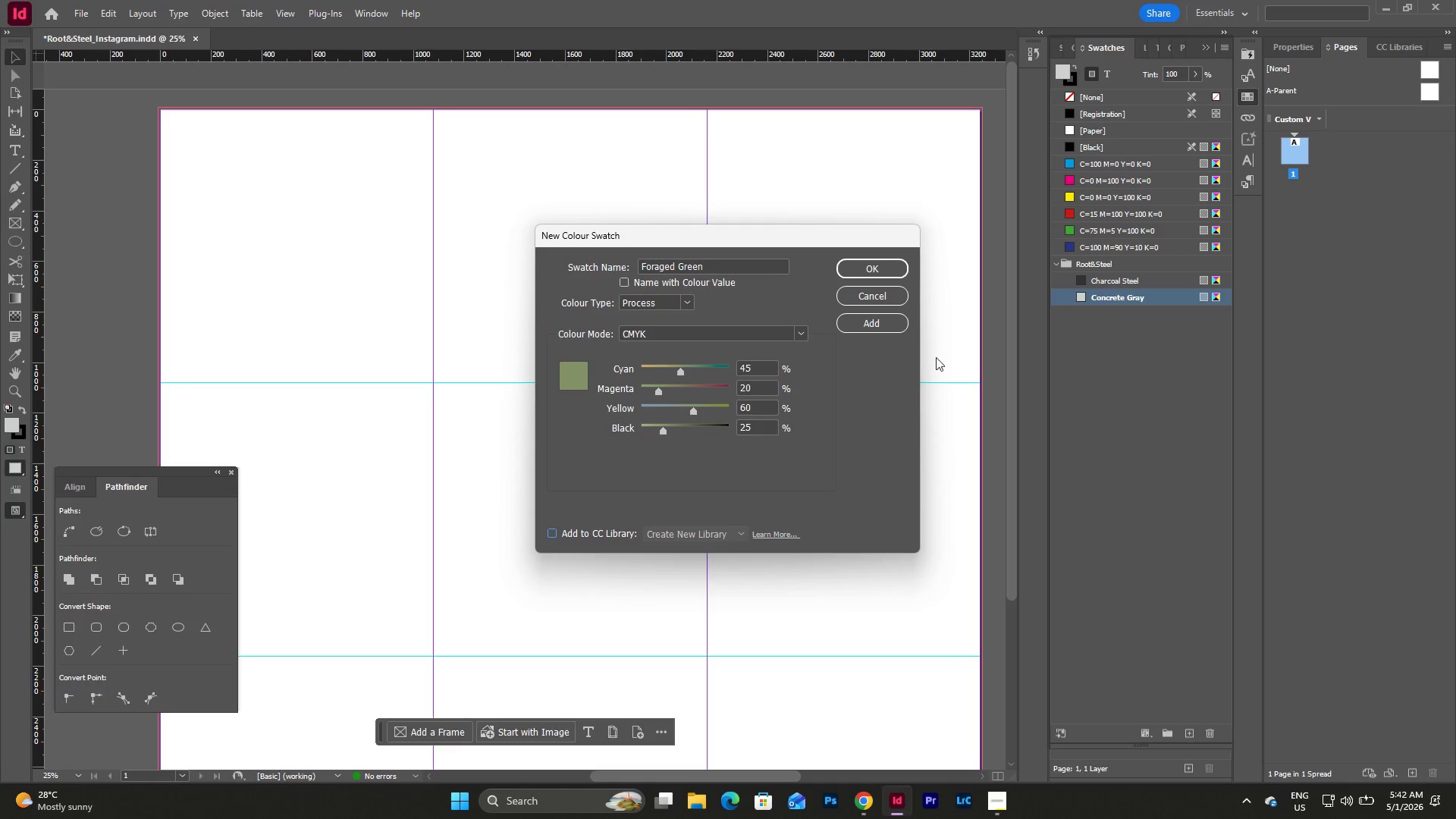 
left_click([890, 327])
 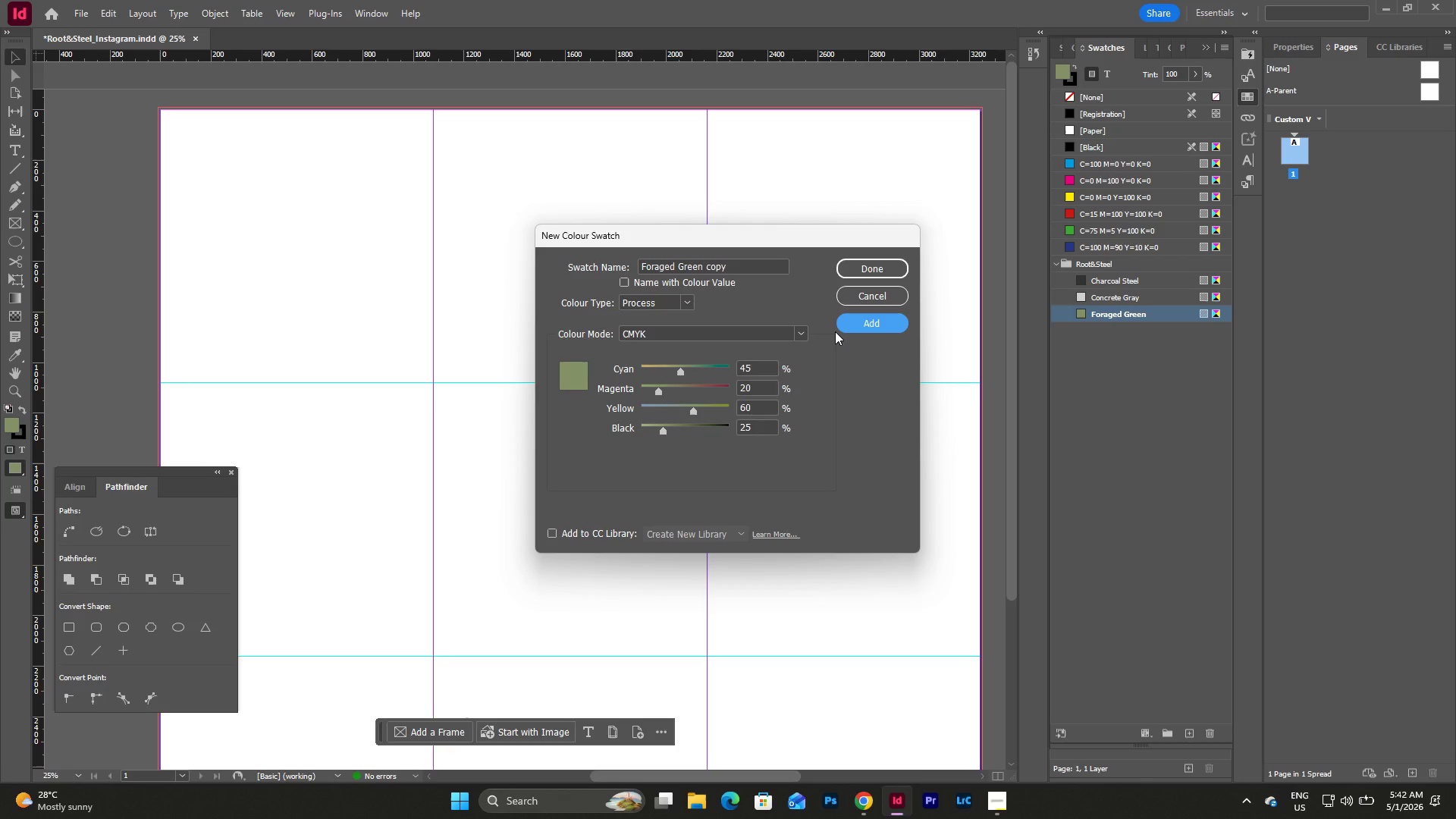 
left_click([1000, 794])